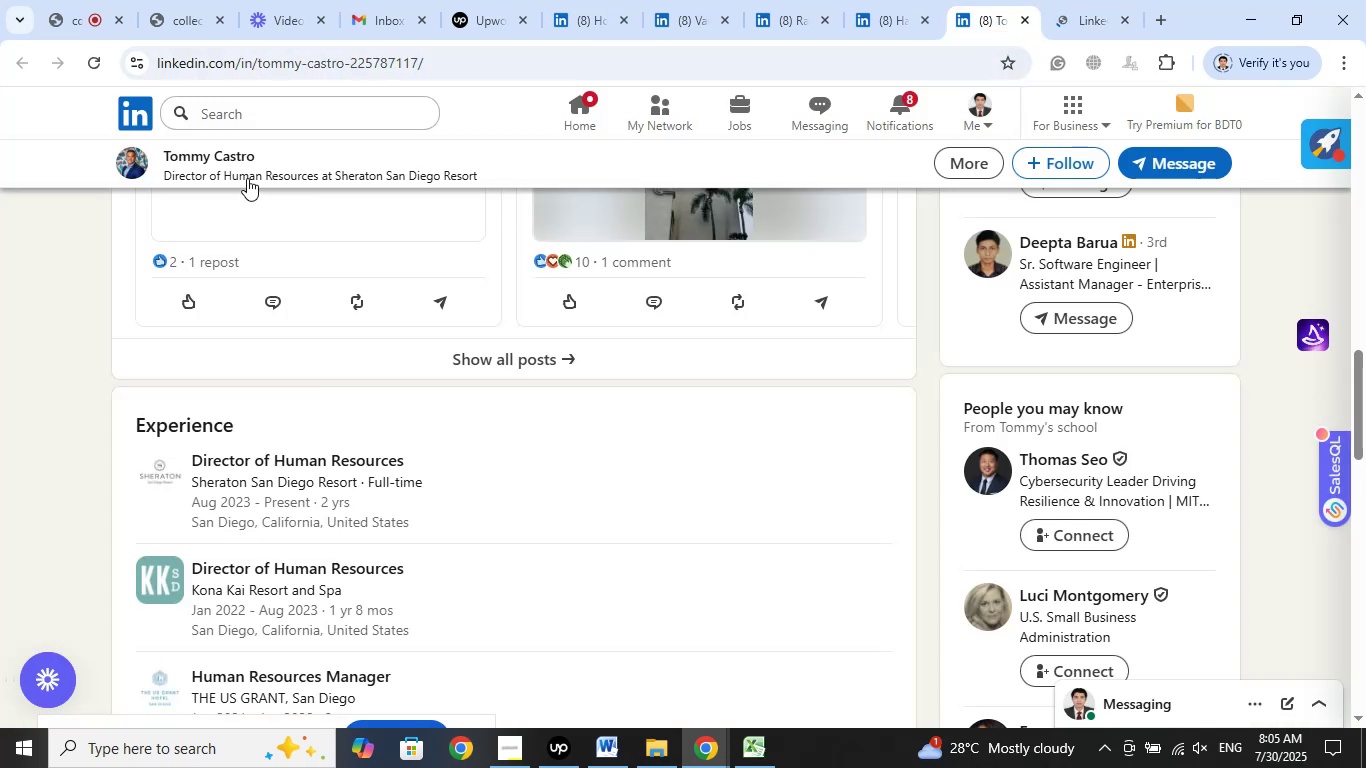 
left_click([246, 176])
 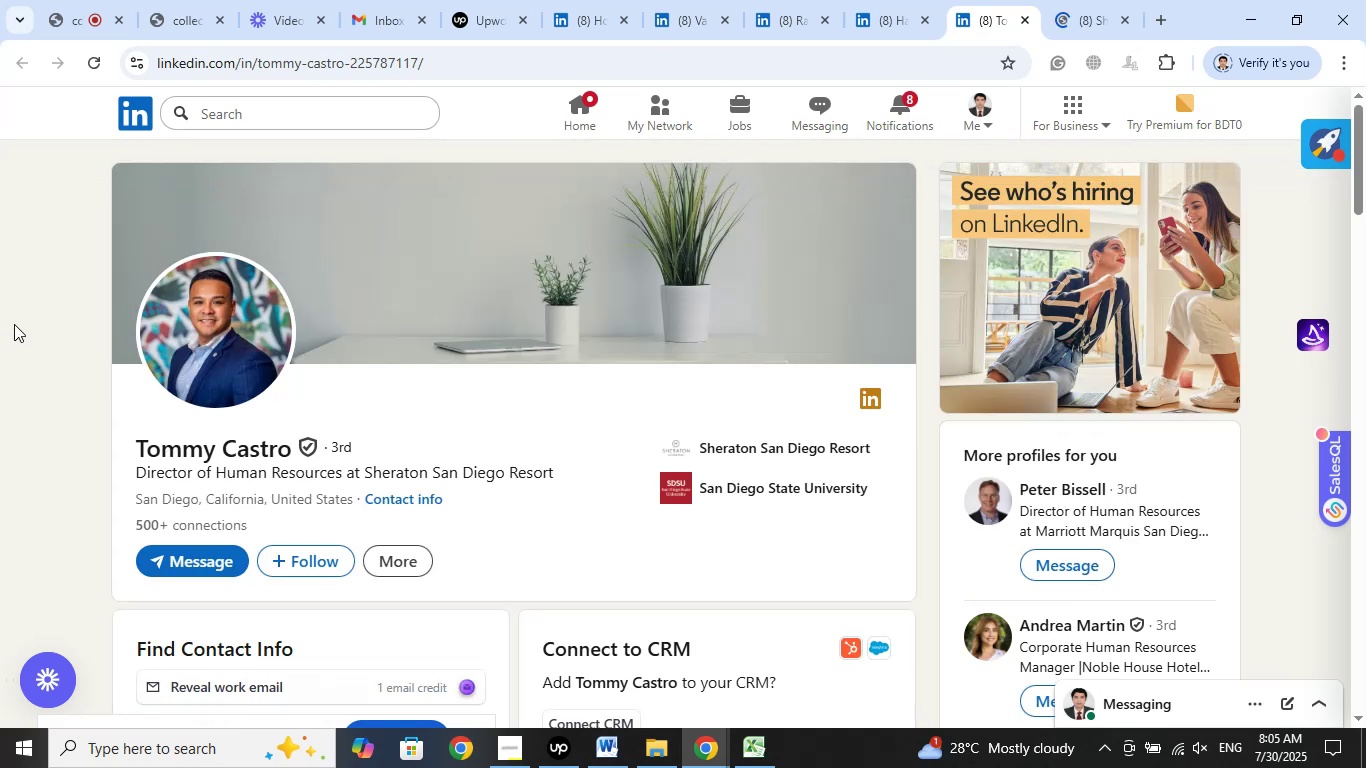 
mouse_move([1007, 127])
 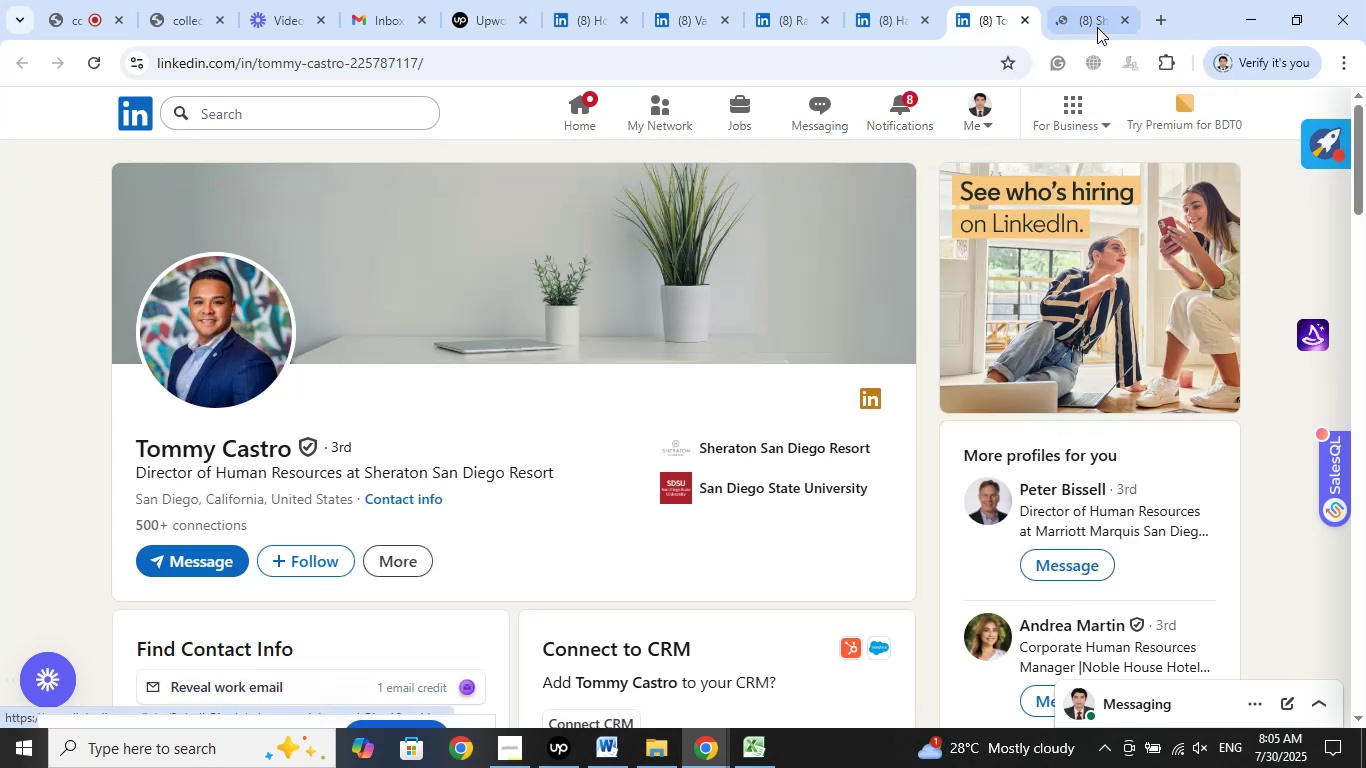 
left_click([1072, 18])
 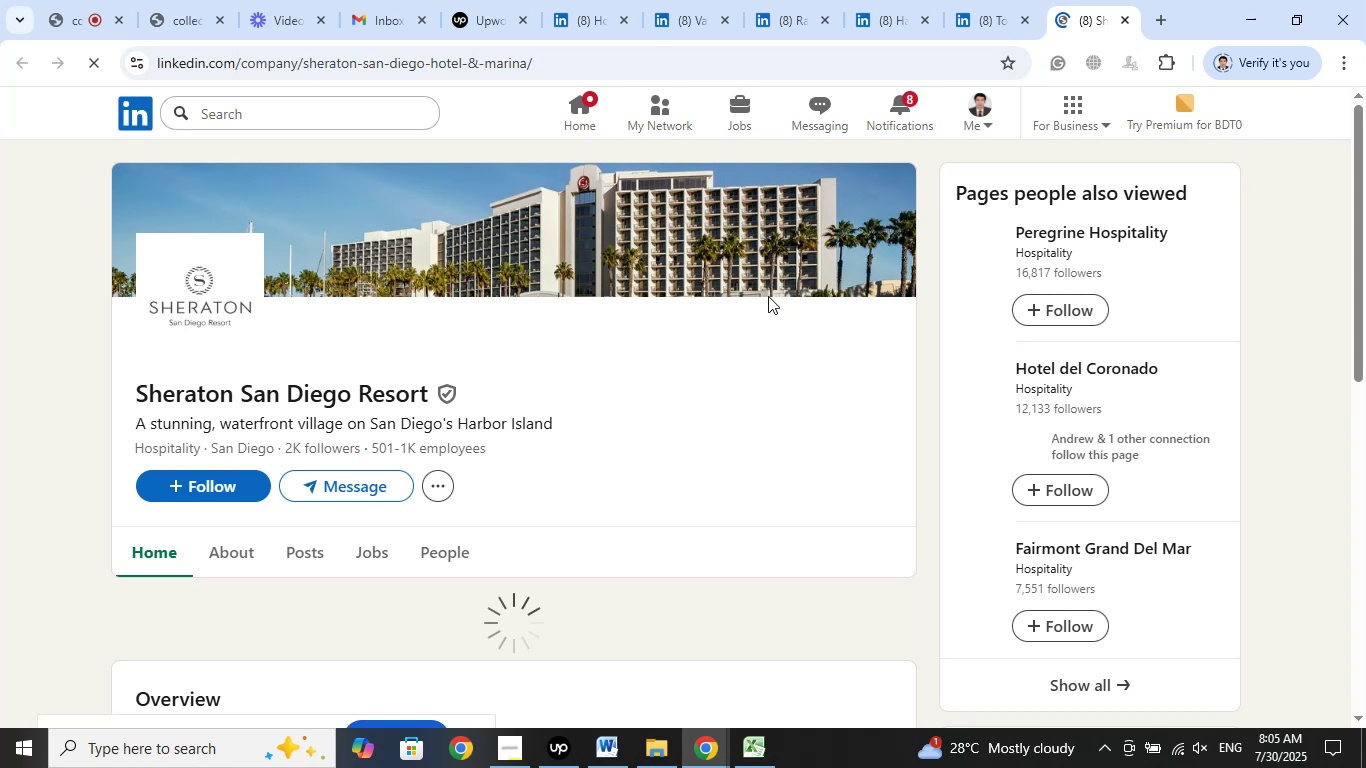 
left_click([981, 0])
 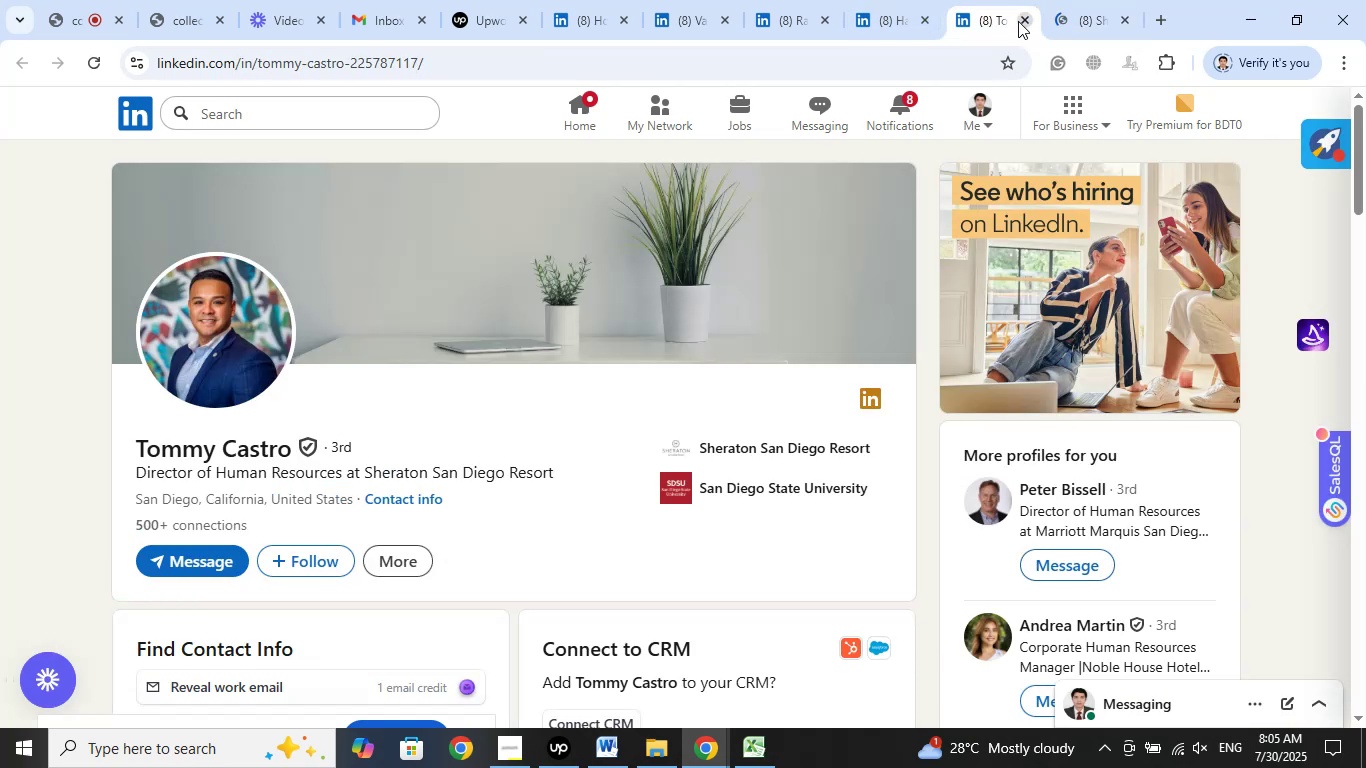 
left_click([1018, 21])
 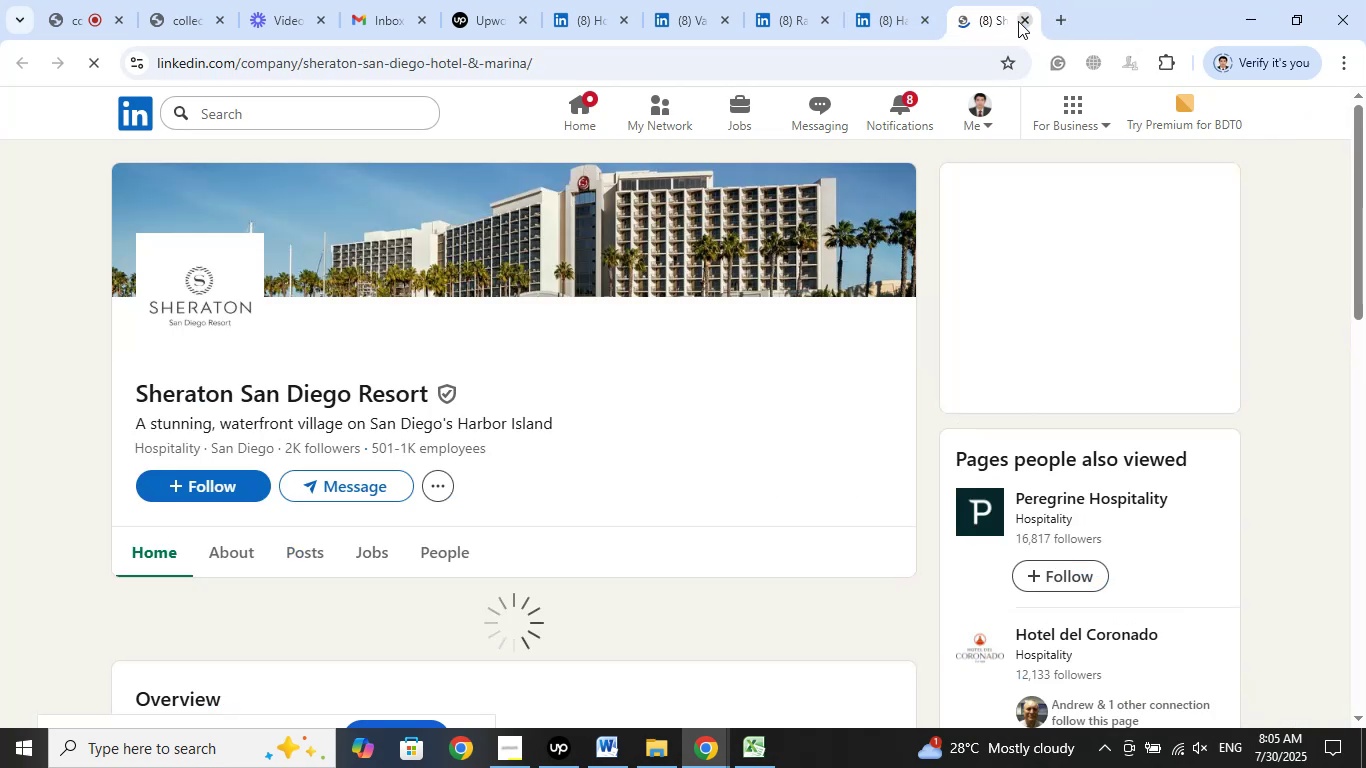 
left_click([1018, 21])
 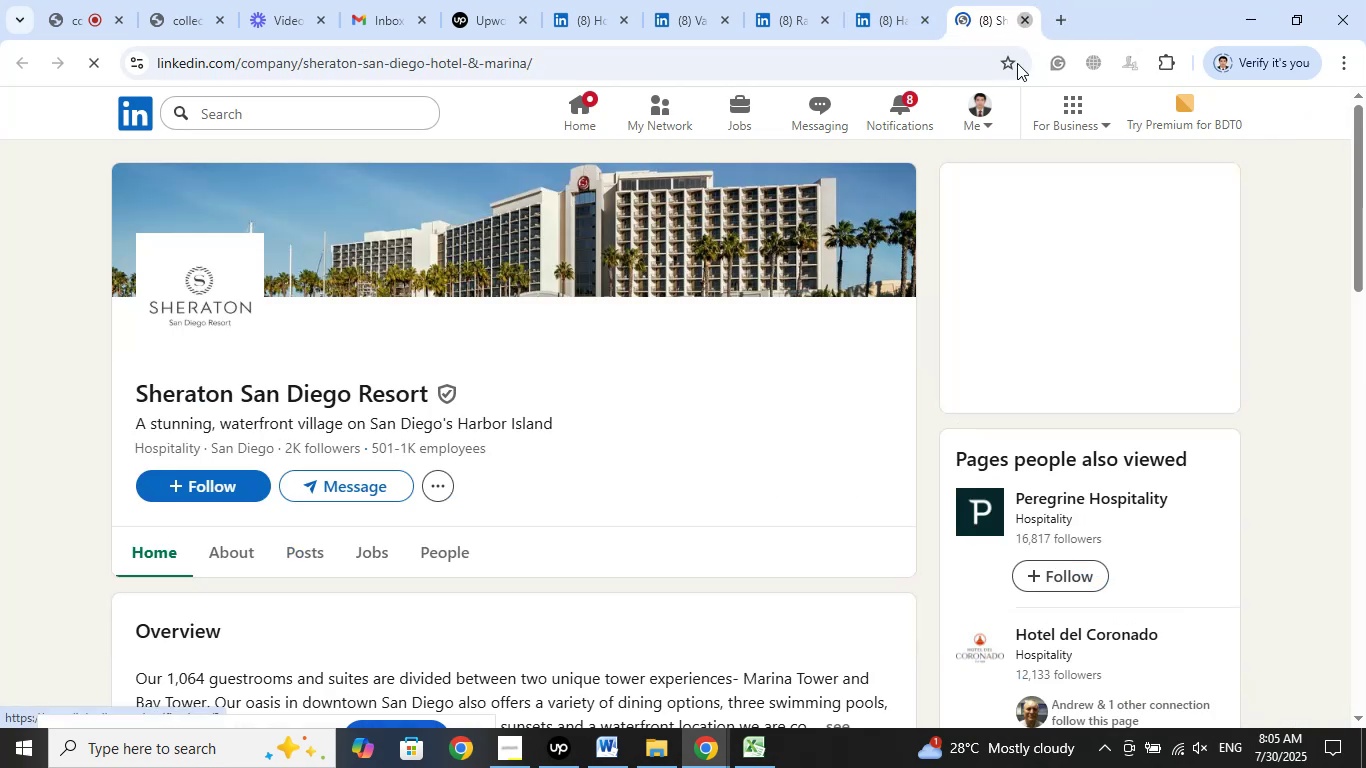 
mouse_move([927, 178])
 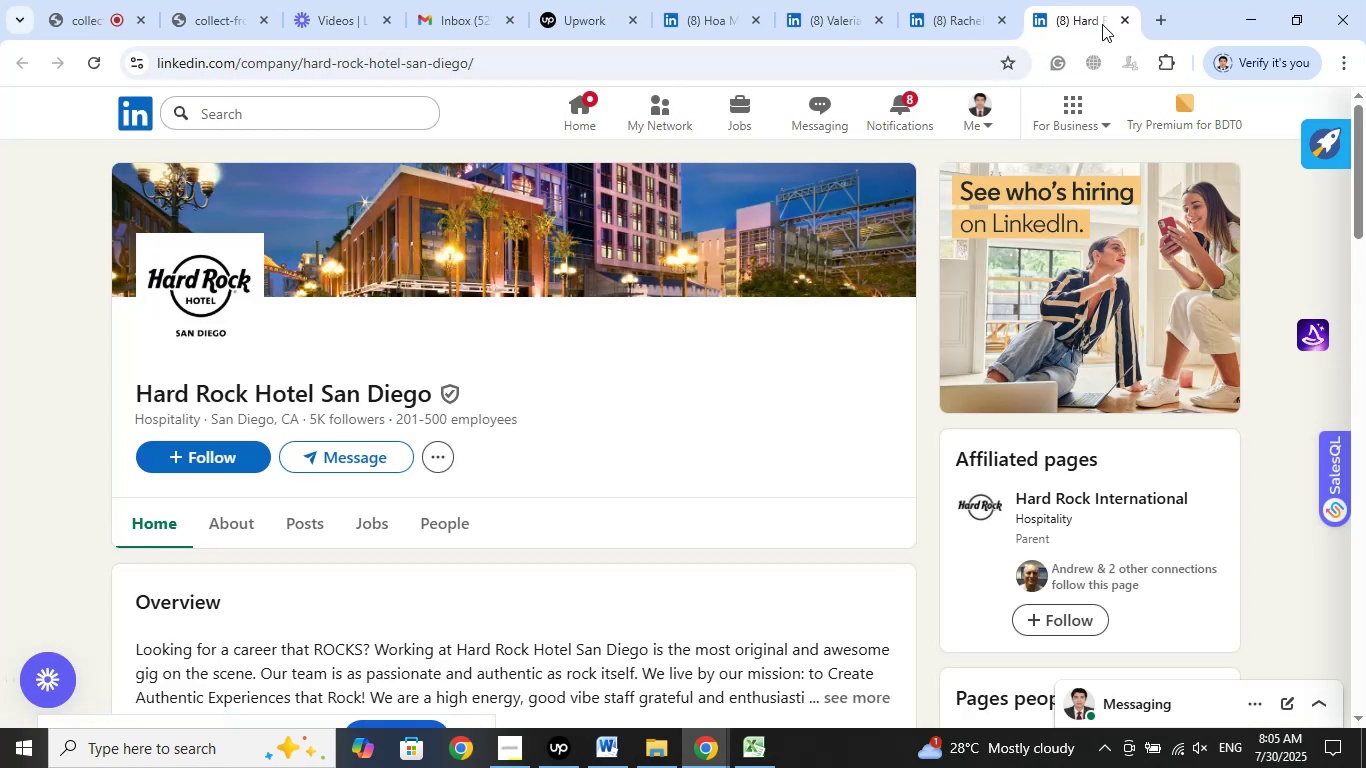 
left_click([1119, 24])
 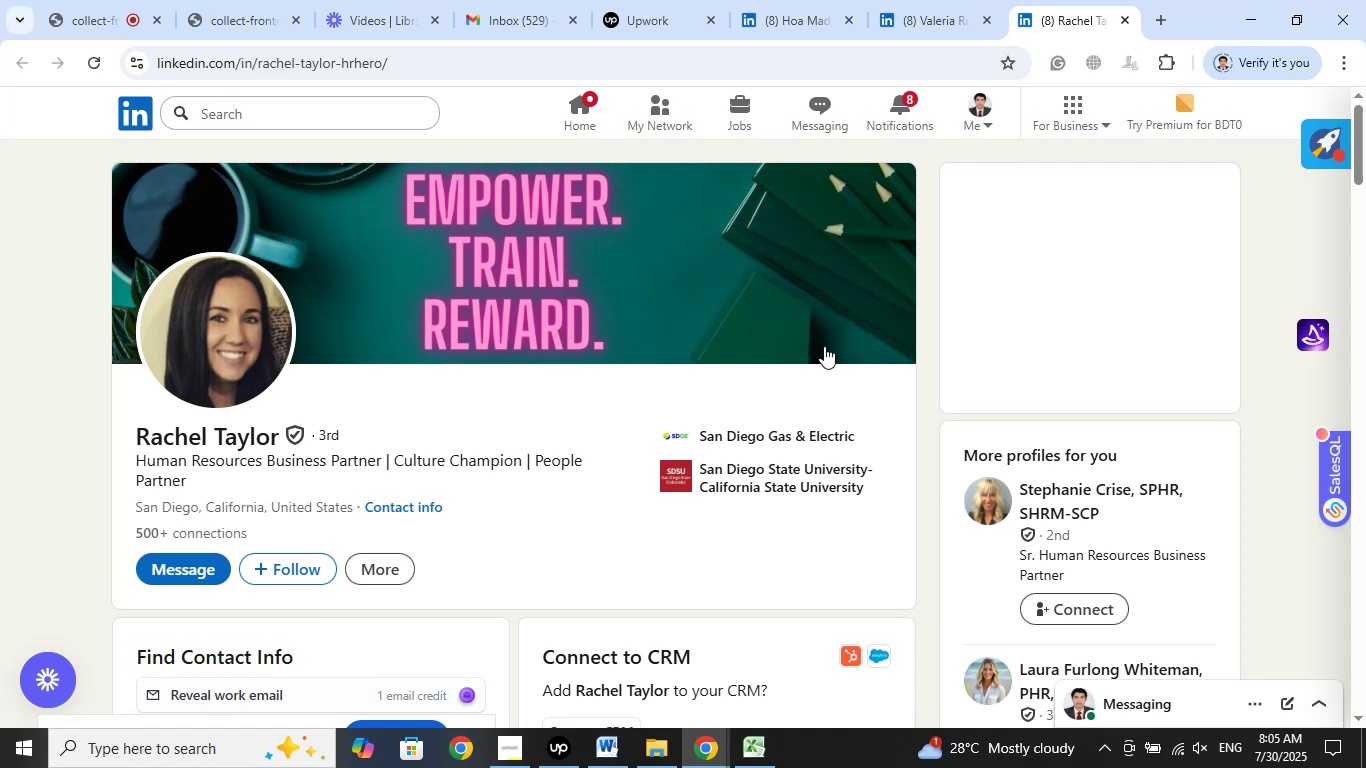 
left_click([784, 435])
 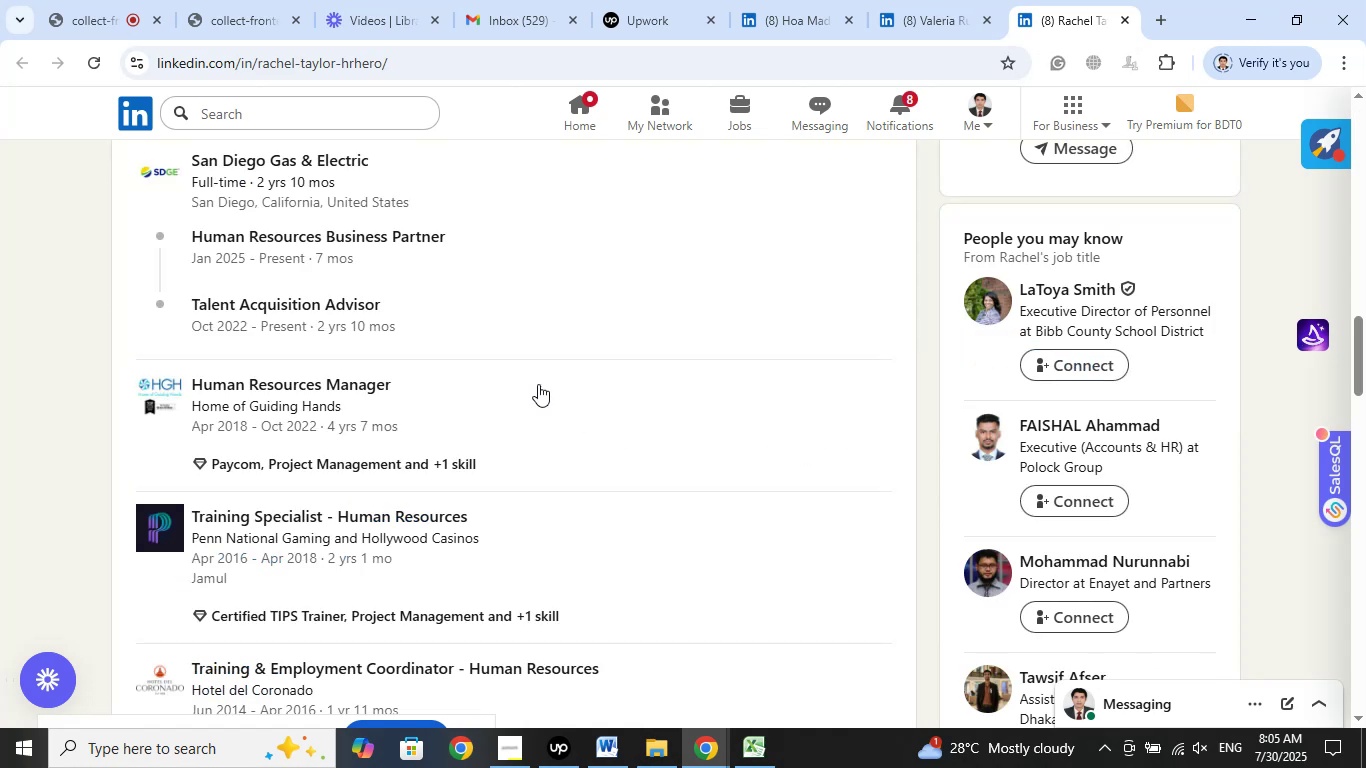 
scroll: coordinate [537, 381], scroll_direction: up, amount: 2.0
 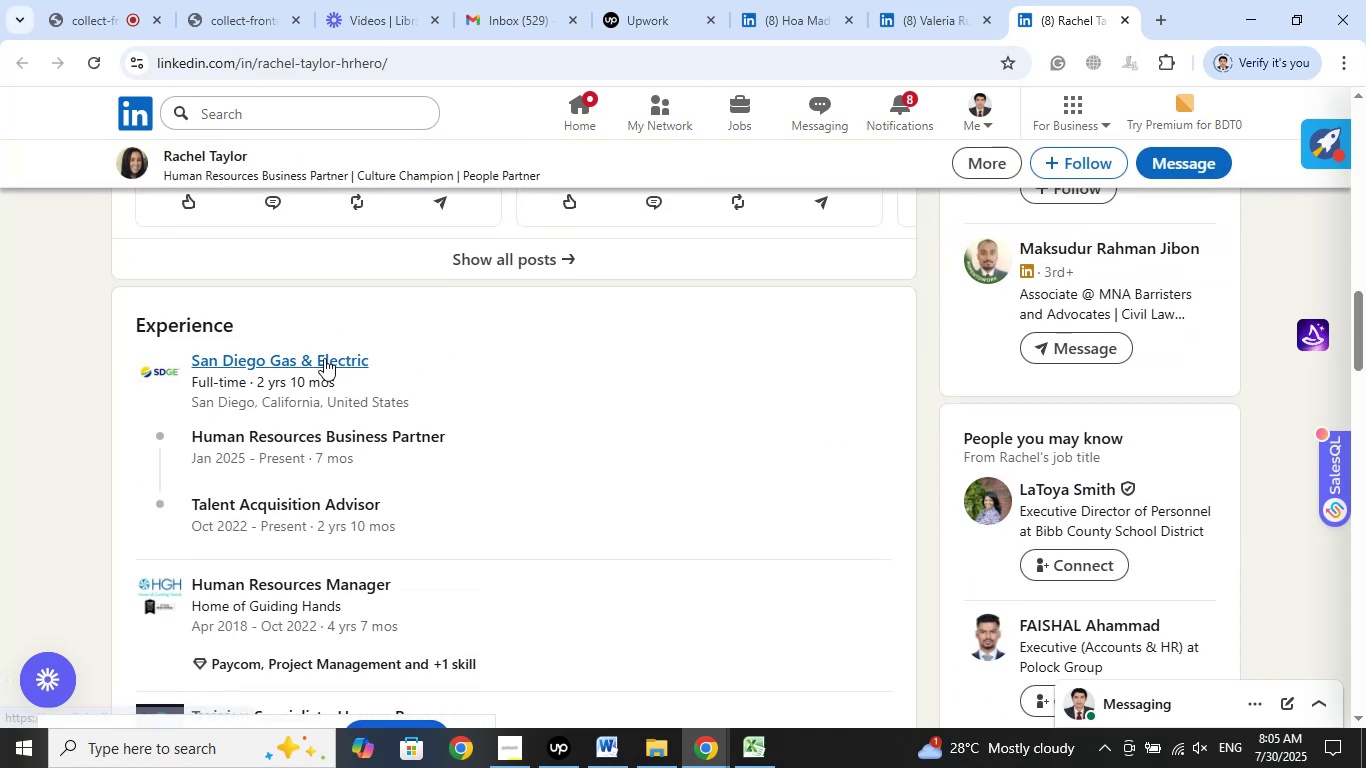 
right_click([327, 355])
 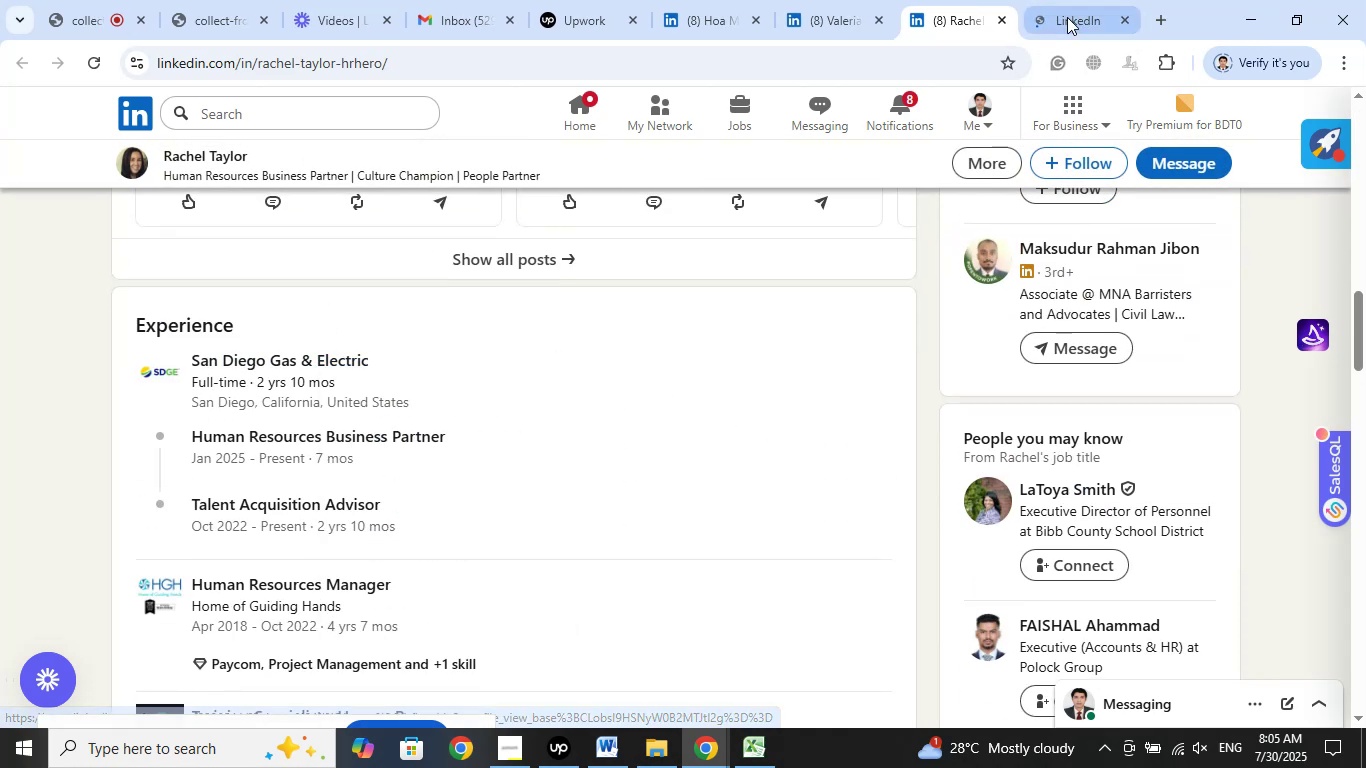 
left_click([1069, 20])
 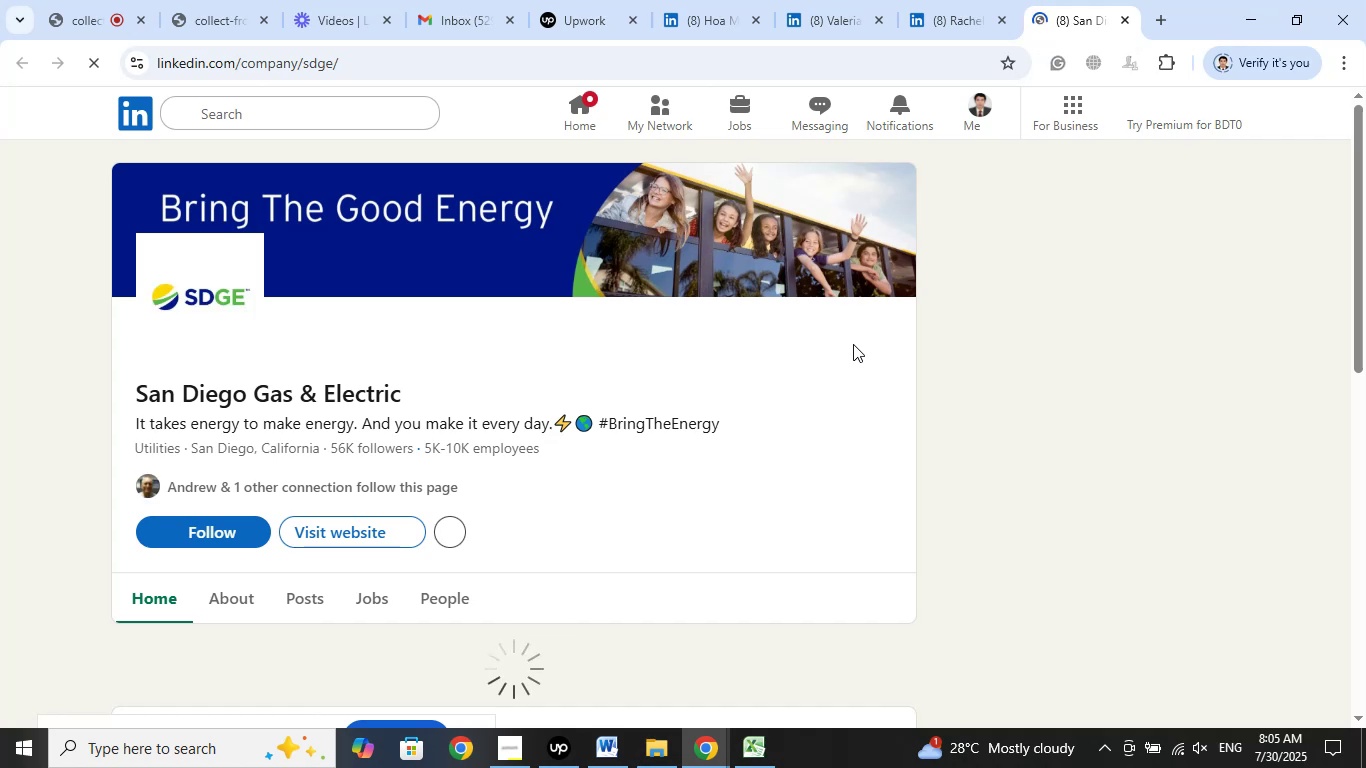 
wait(7.24)
 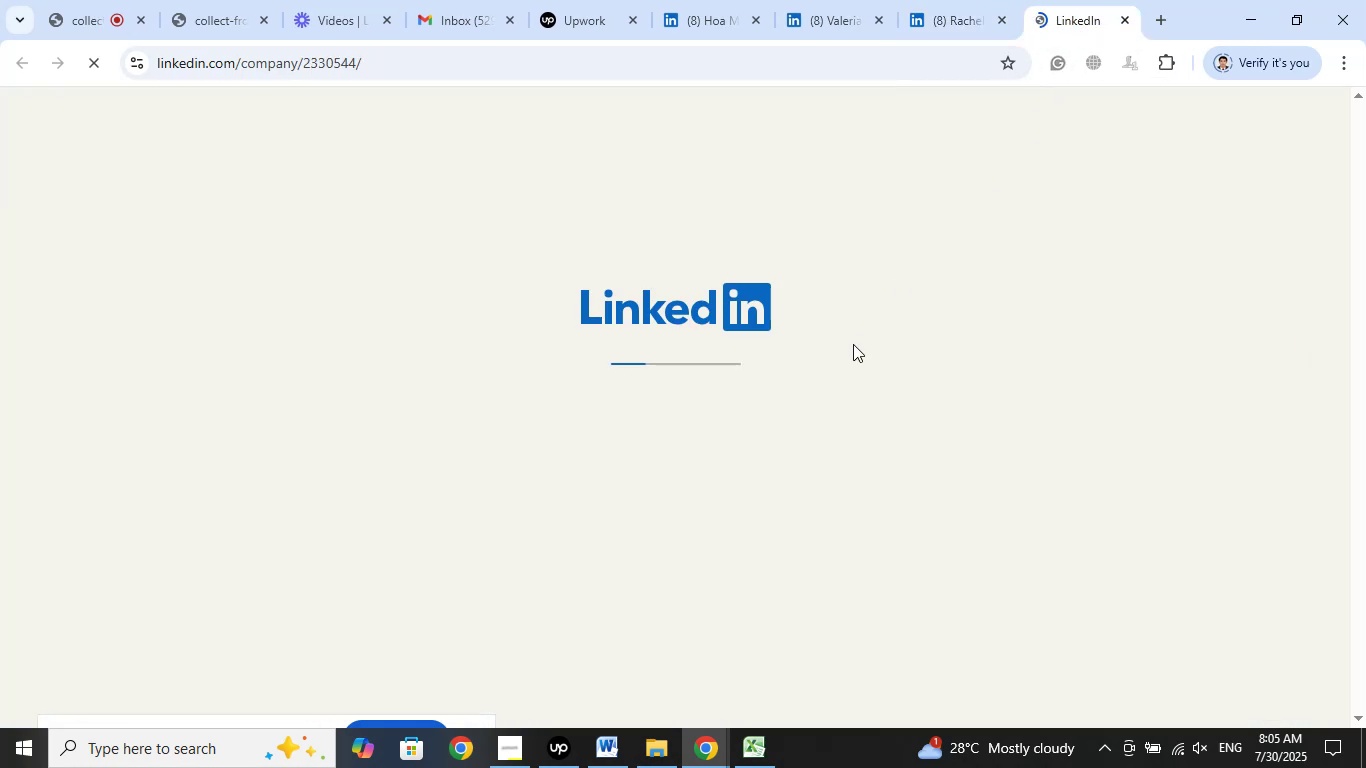 
mouse_move([1003, 61])
 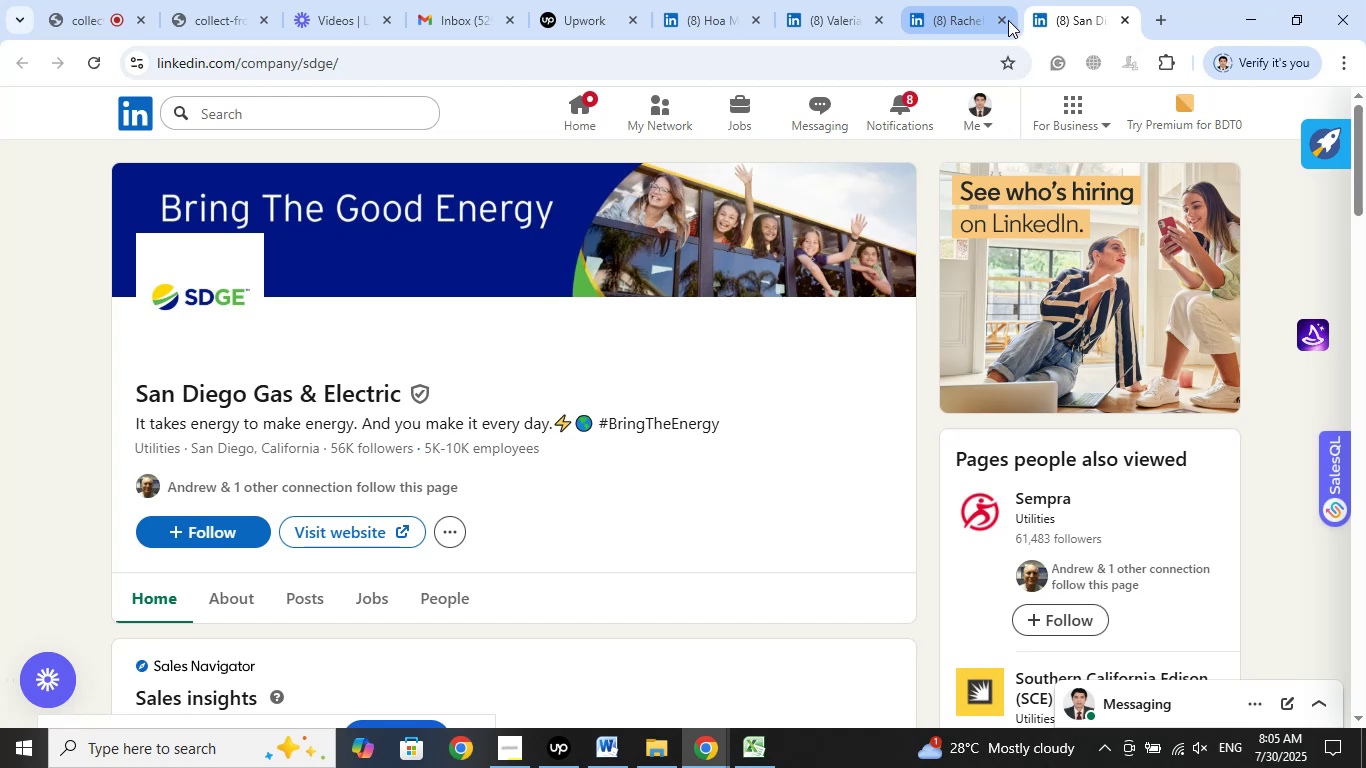 
left_click([1007, 20])
 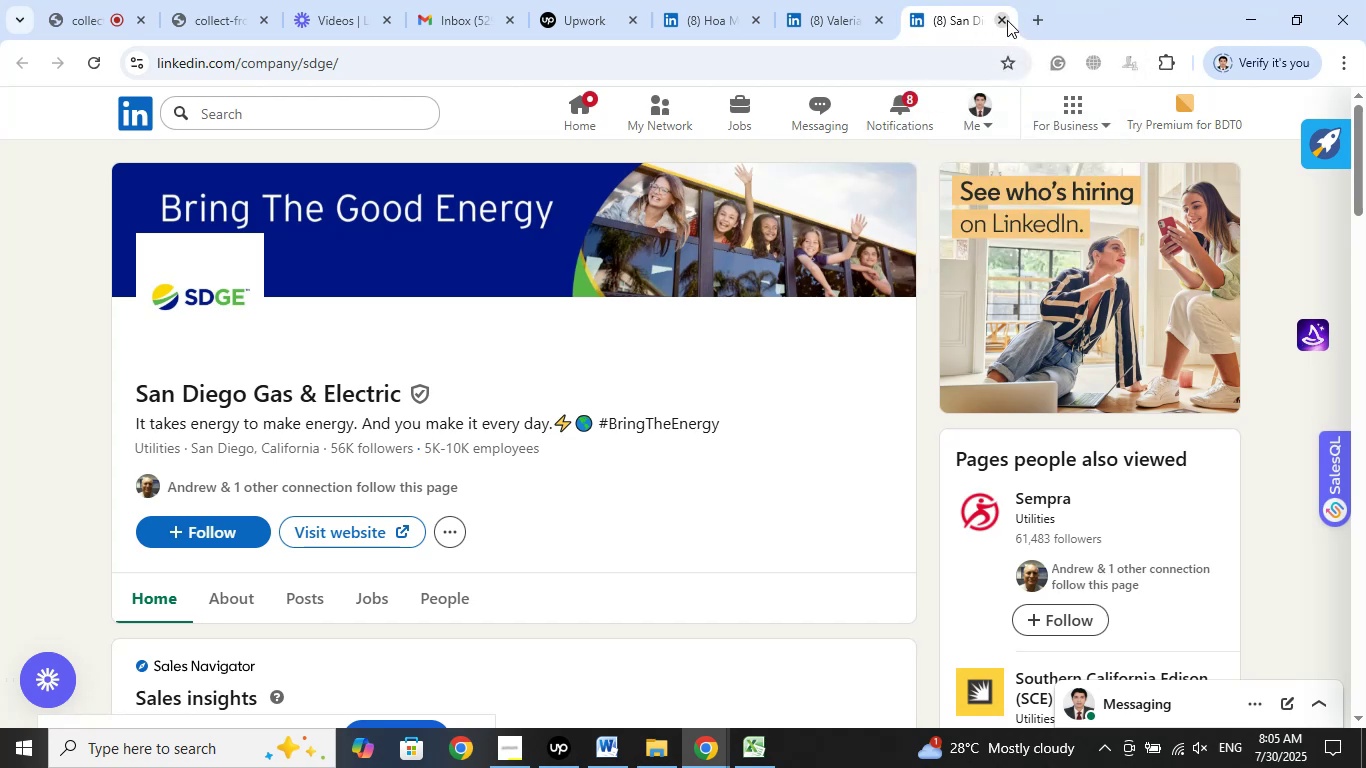 
left_click([1007, 20])
 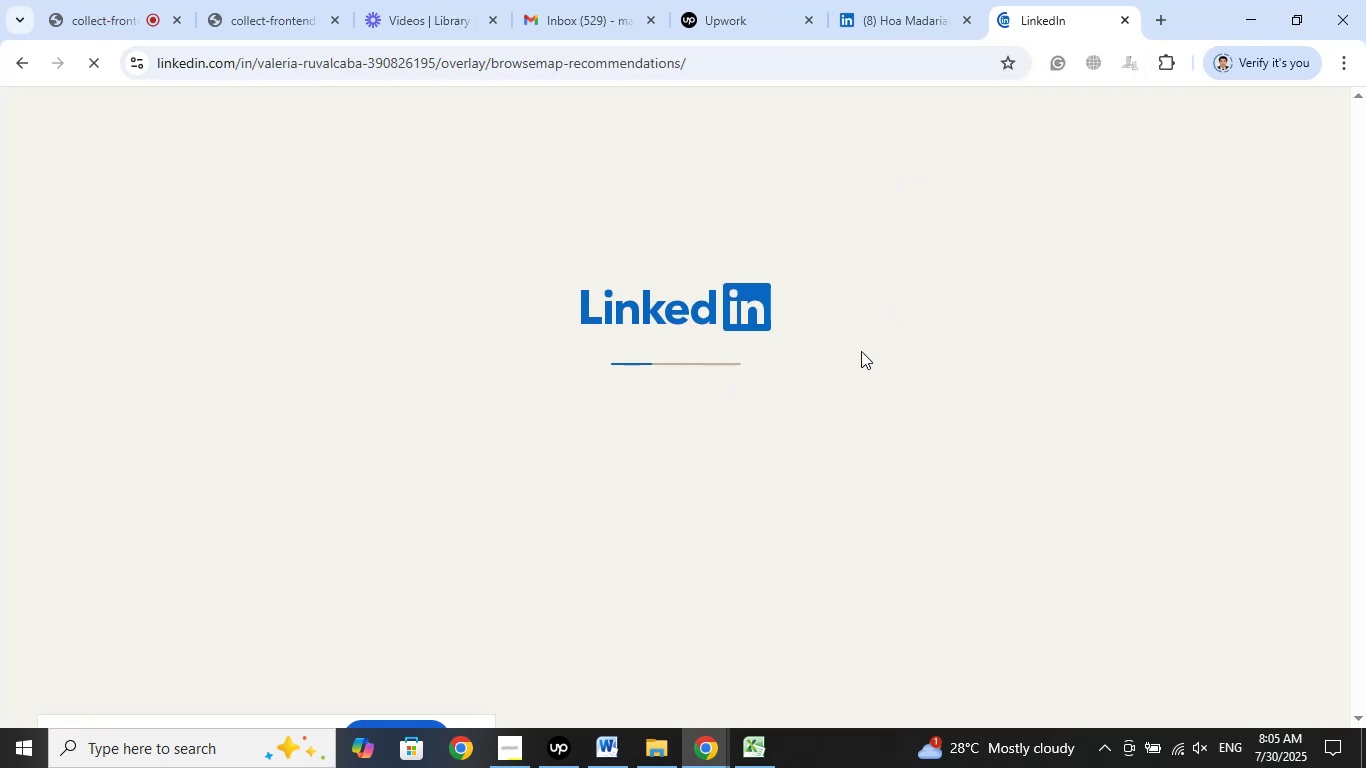 
left_click([504, 750])
 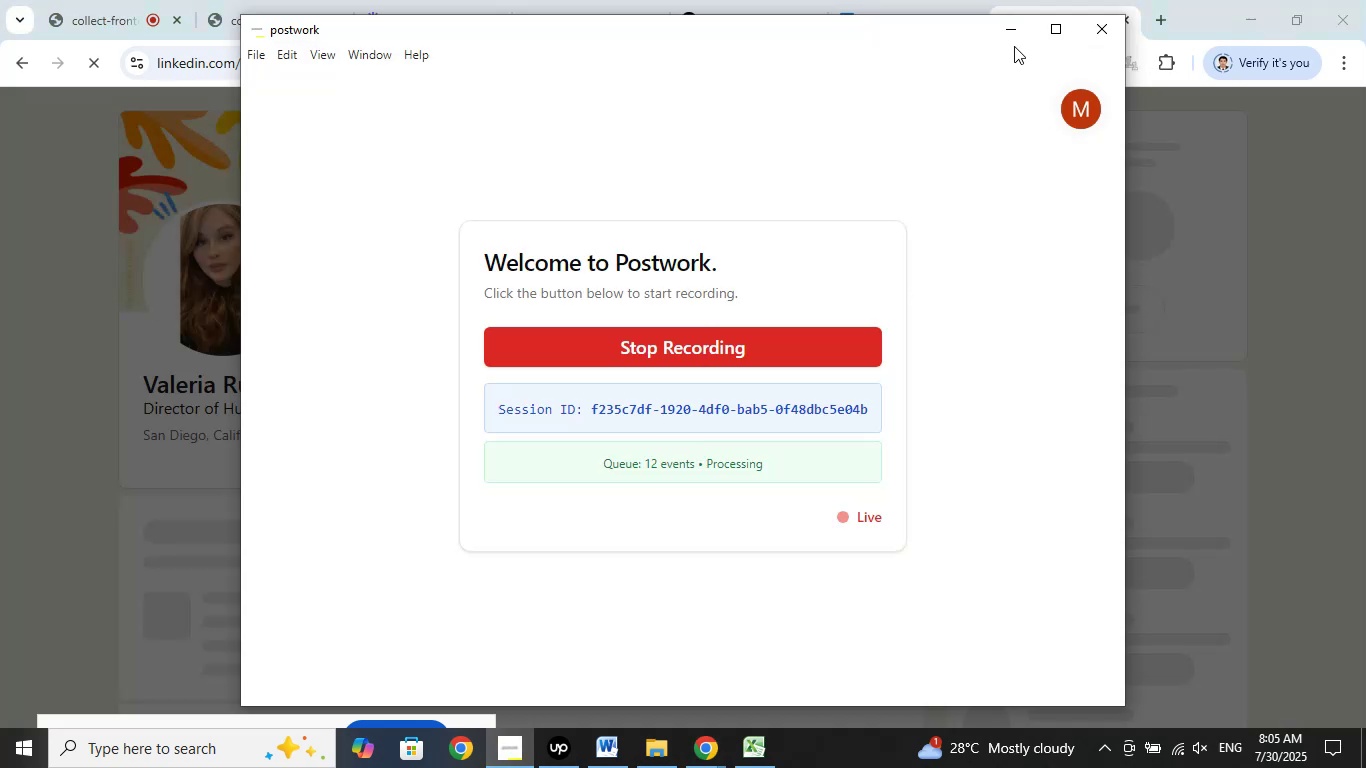 
left_click([1015, 40])
 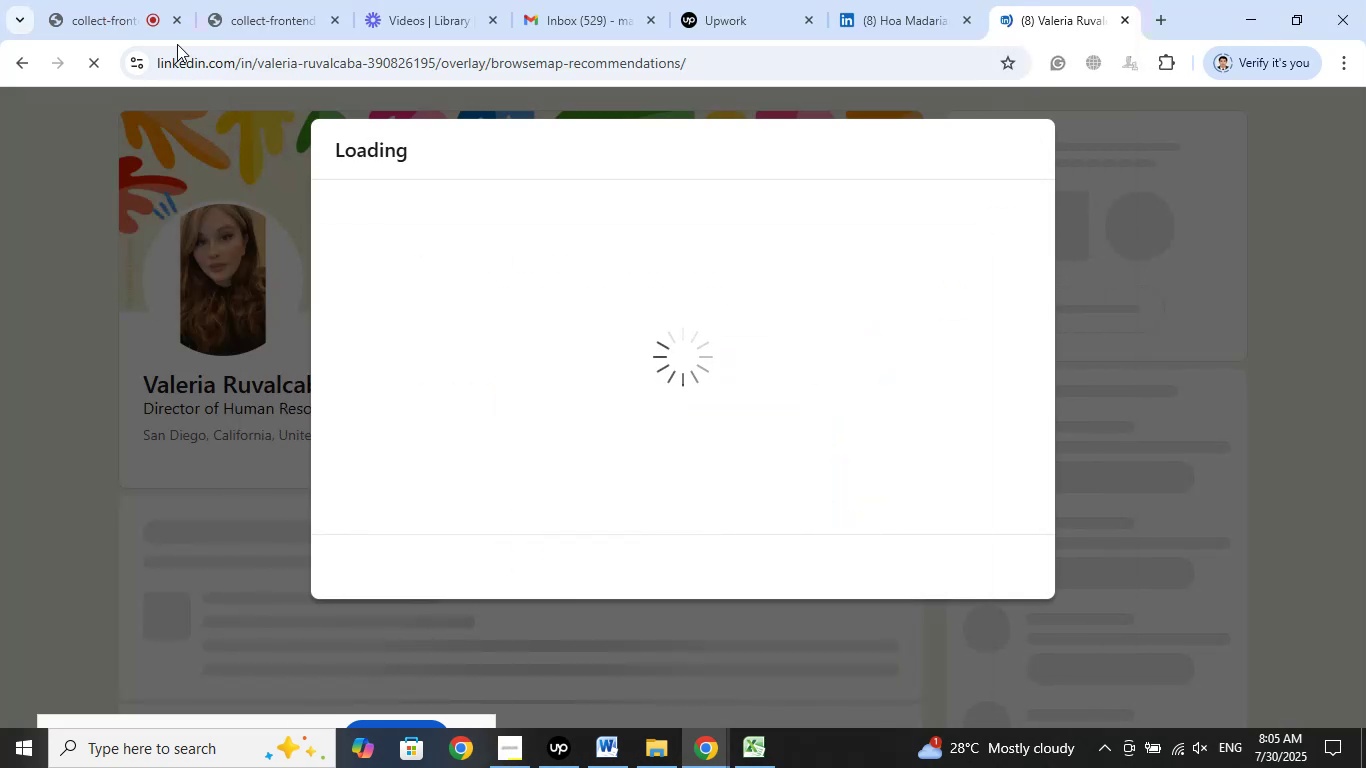 
left_click([110, 0])
 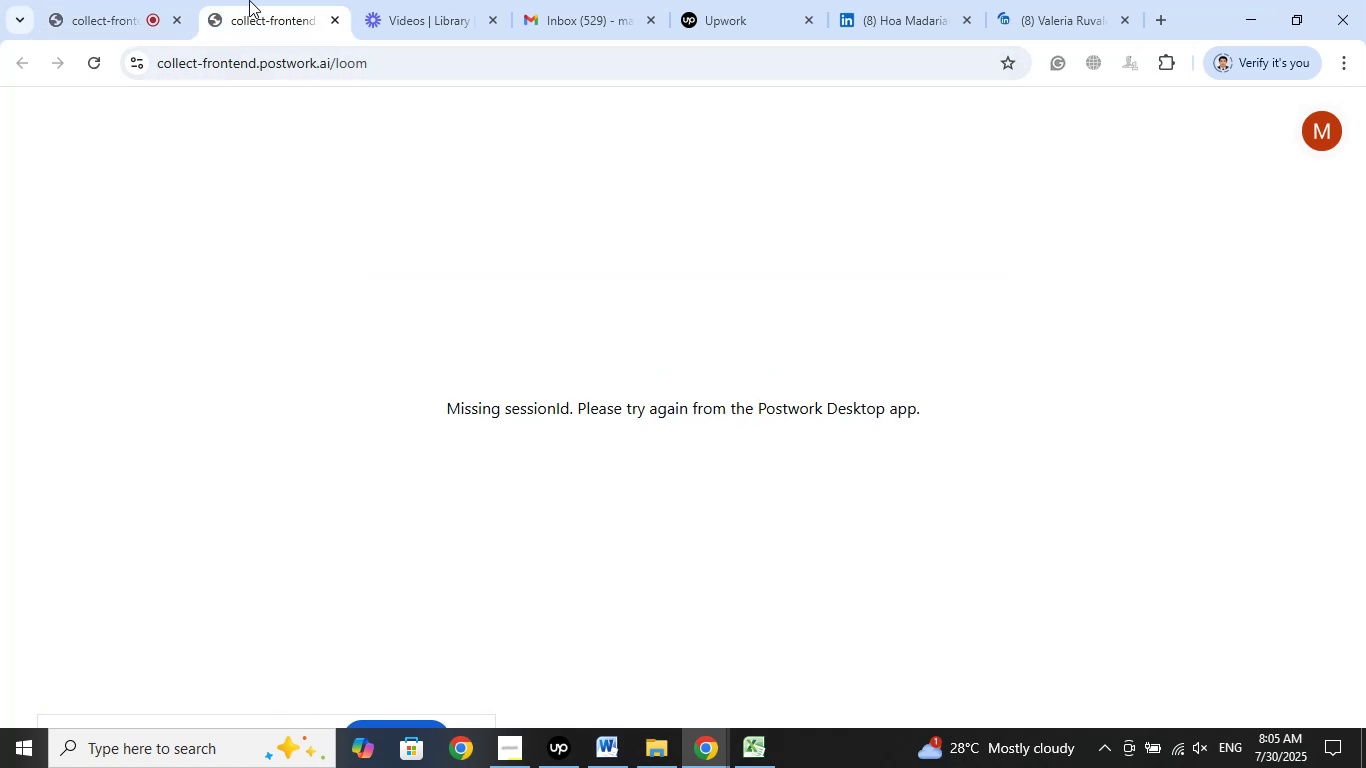 
left_click([425, 0])
 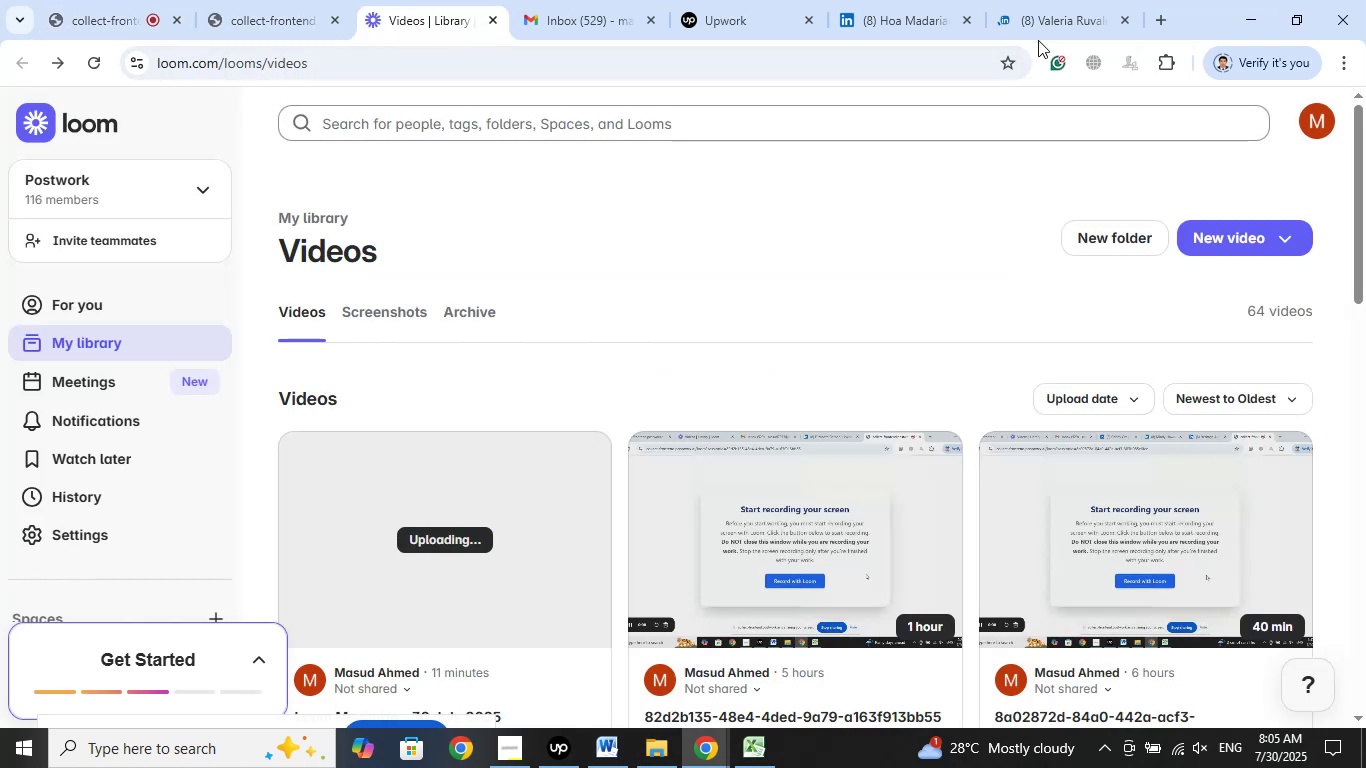 
left_click([1044, 16])
 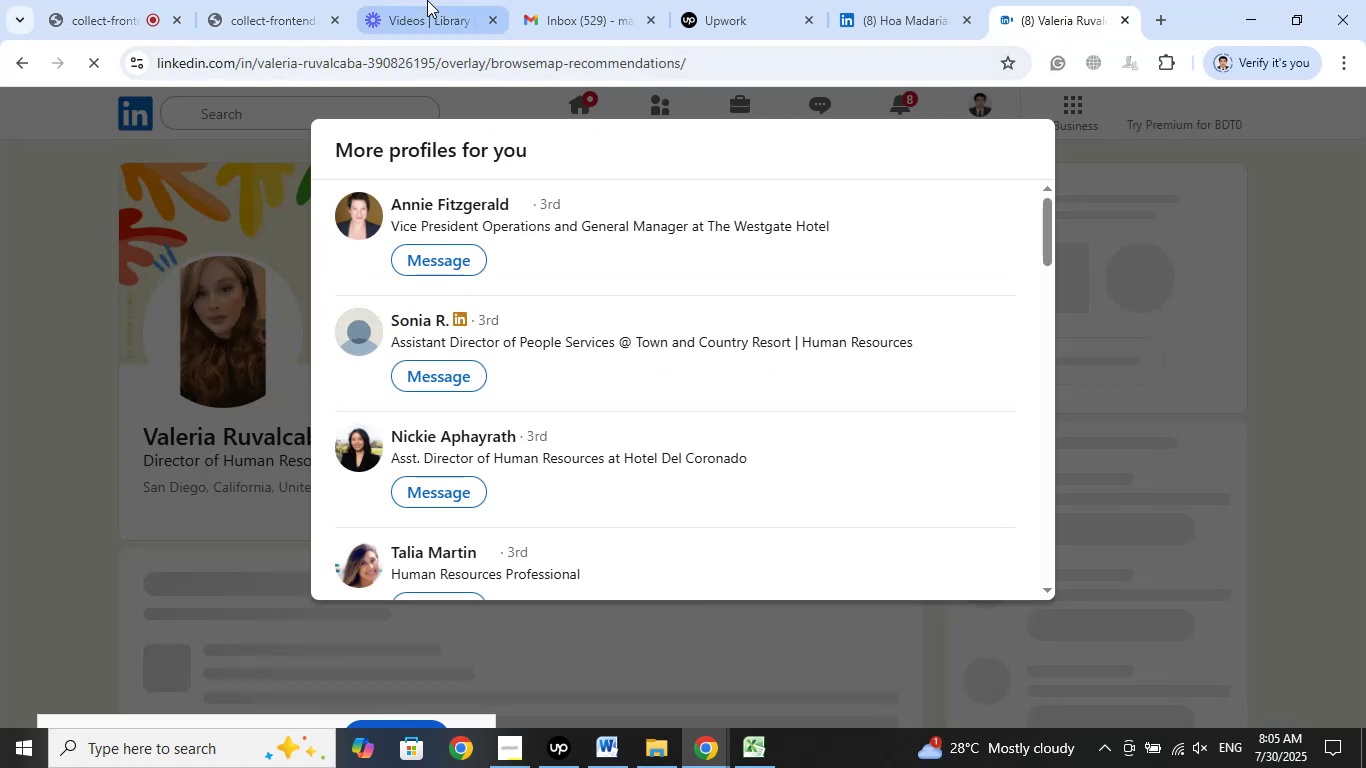 
left_click([453, 0])
 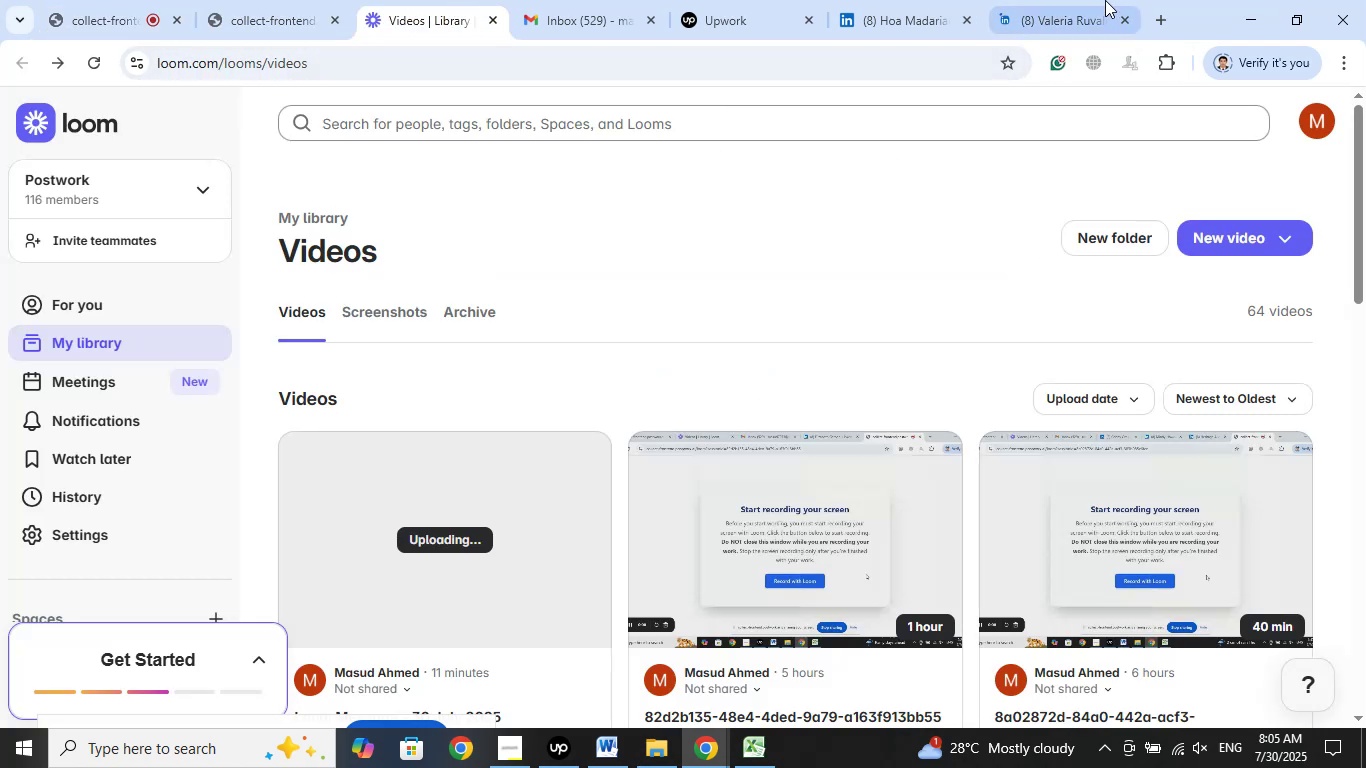 
left_click([1051, 0])
 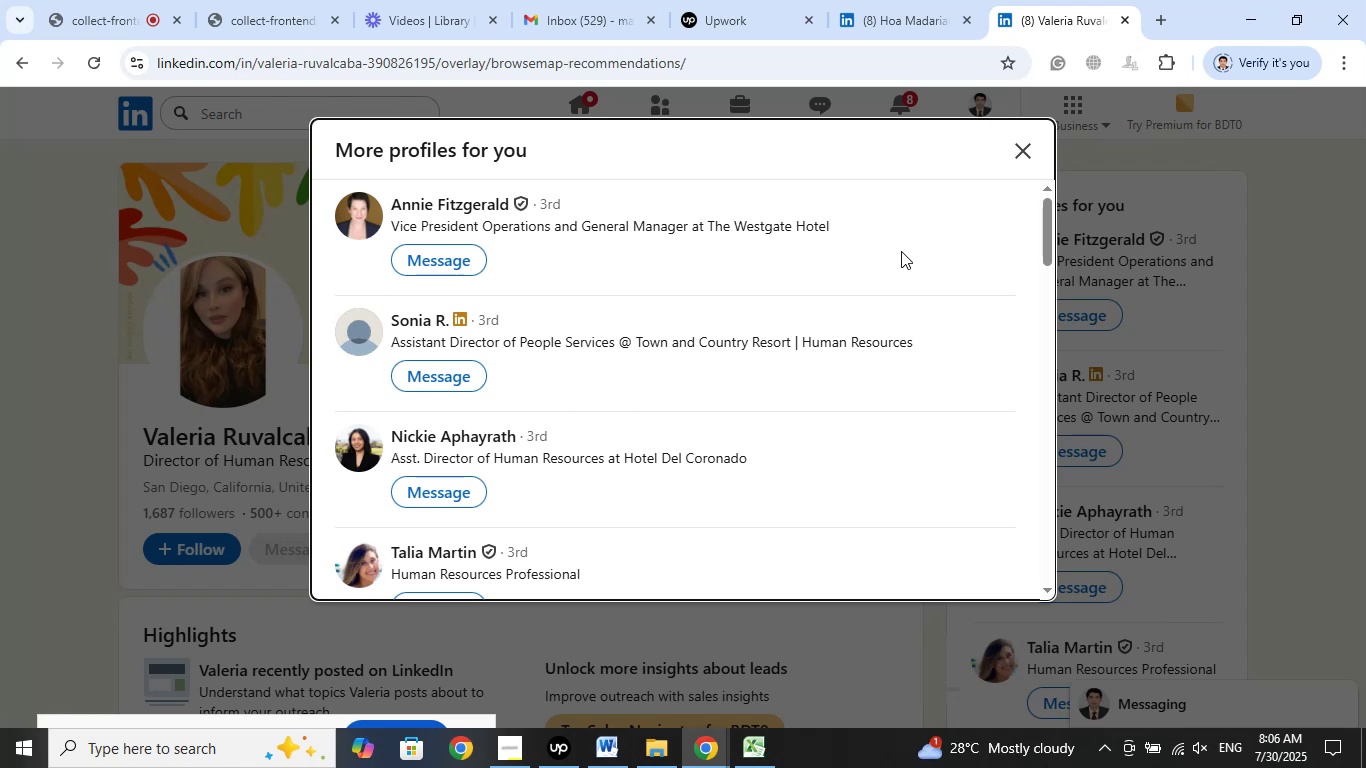 
wait(11.24)
 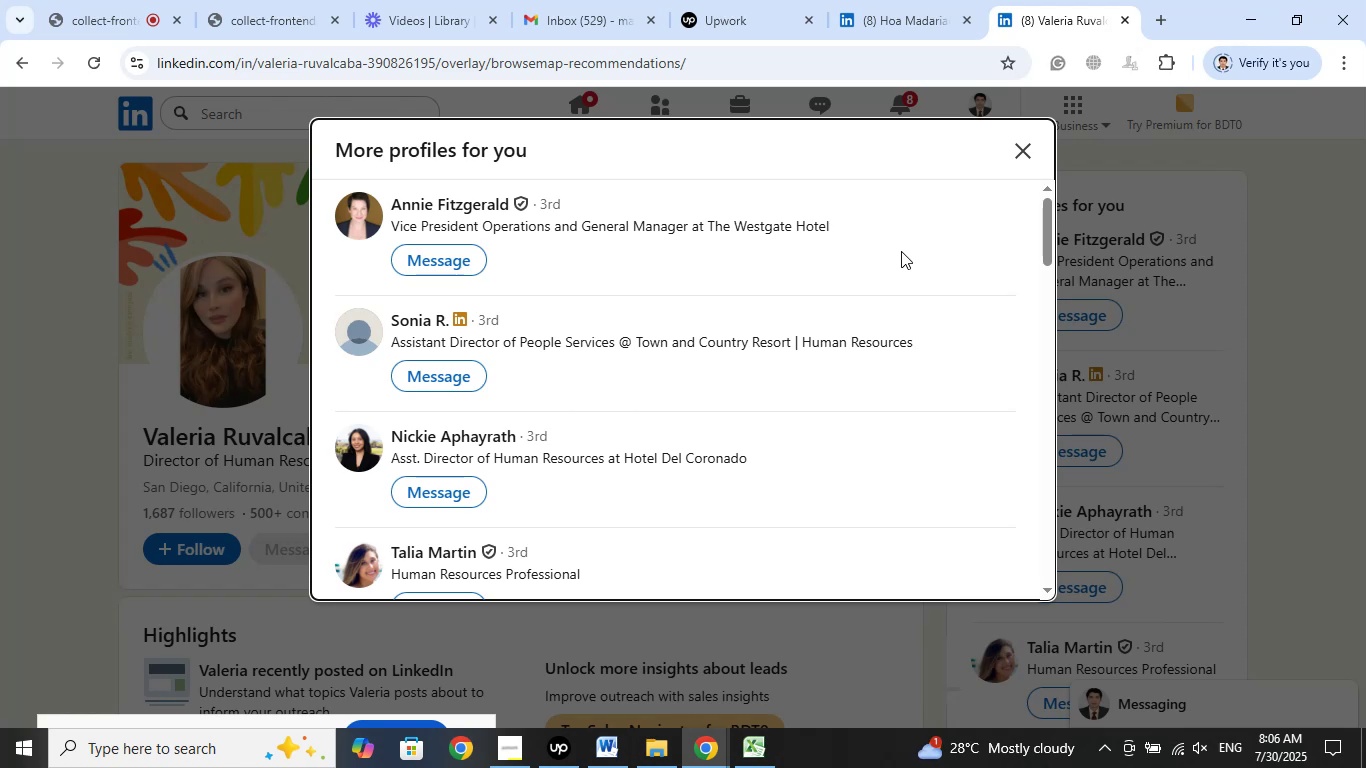 
right_click([412, 318])
 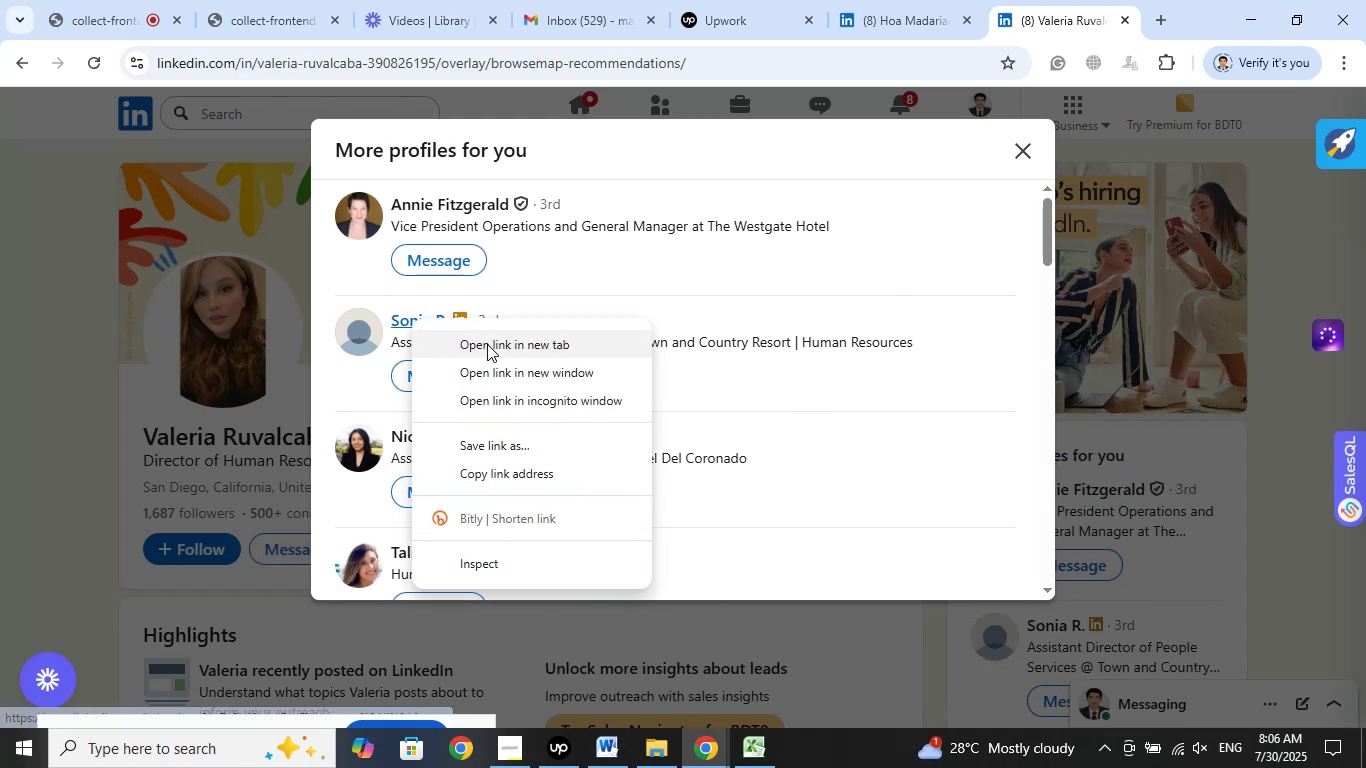 
left_click([487, 344])
 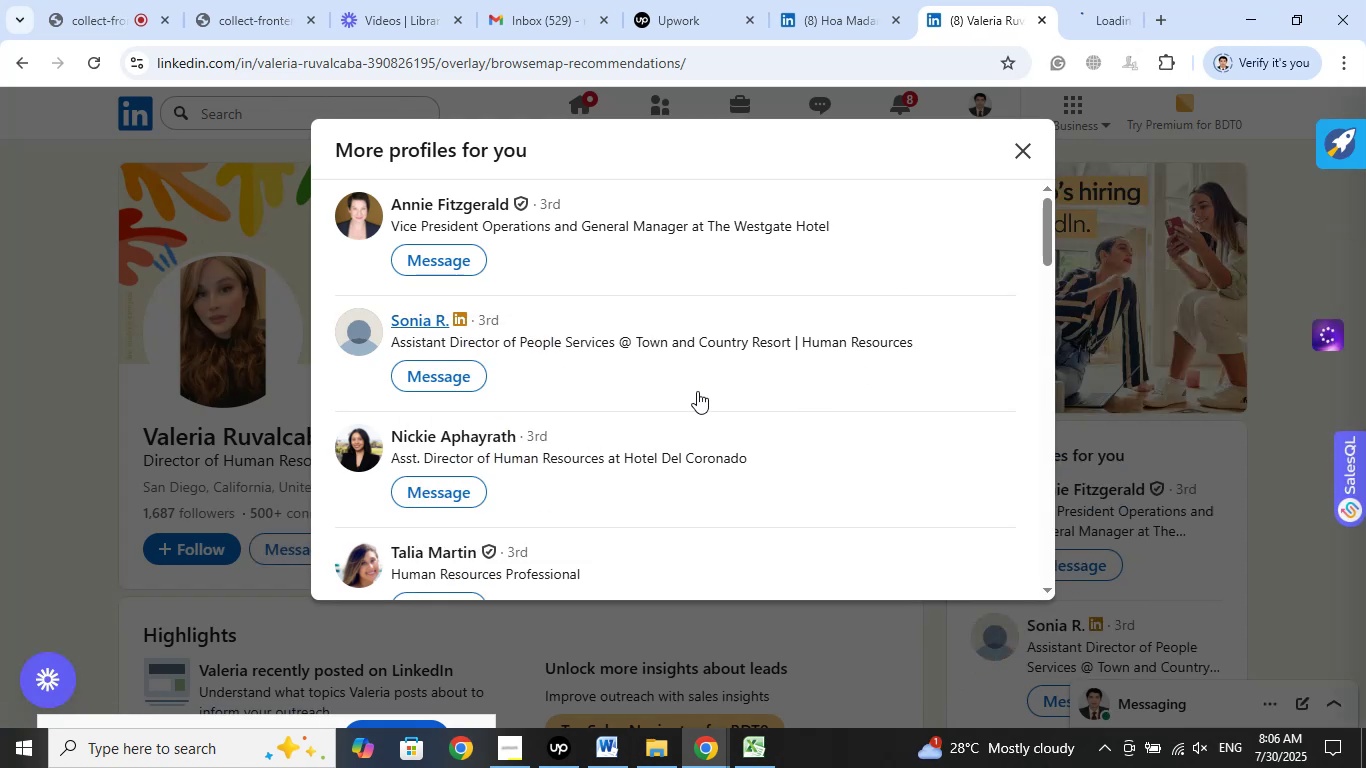 
scroll: coordinate [697, 391], scroll_direction: down, amount: 1.0
 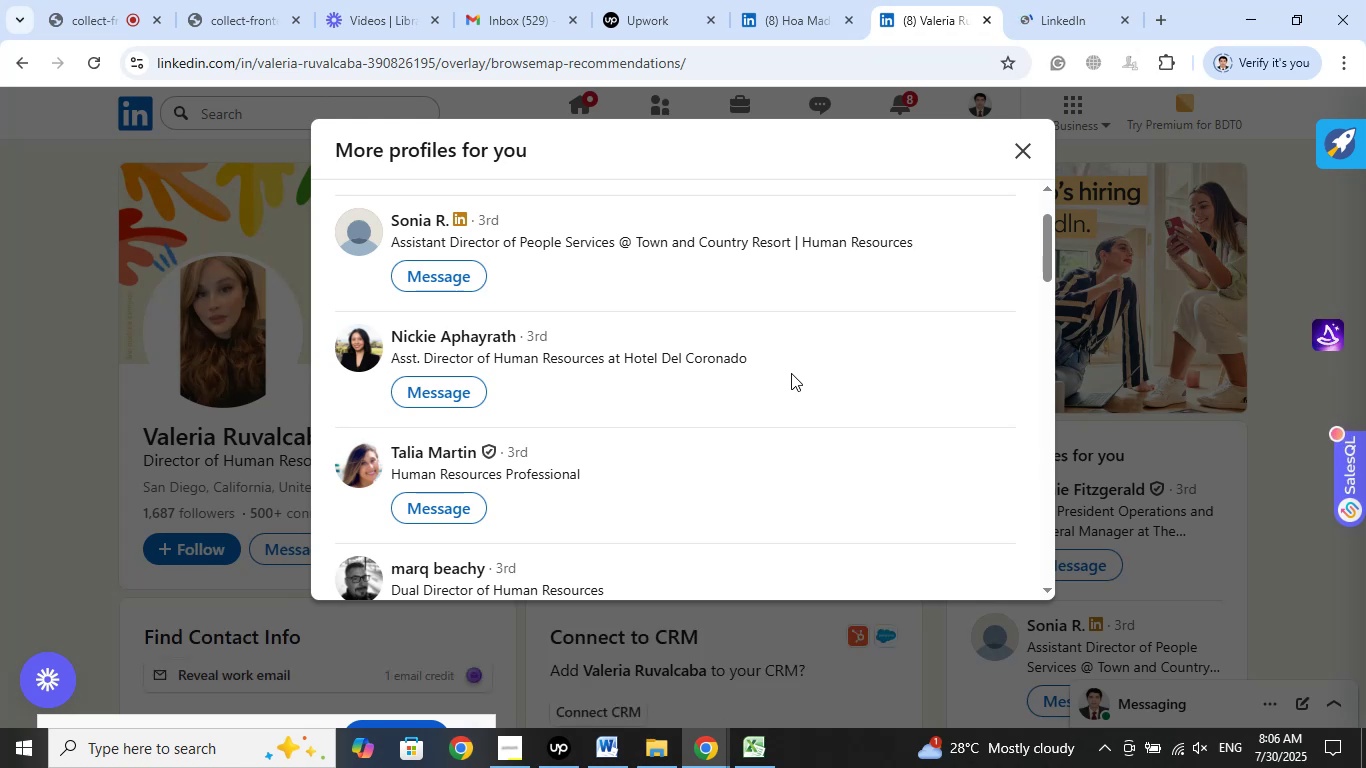 
wait(6.07)
 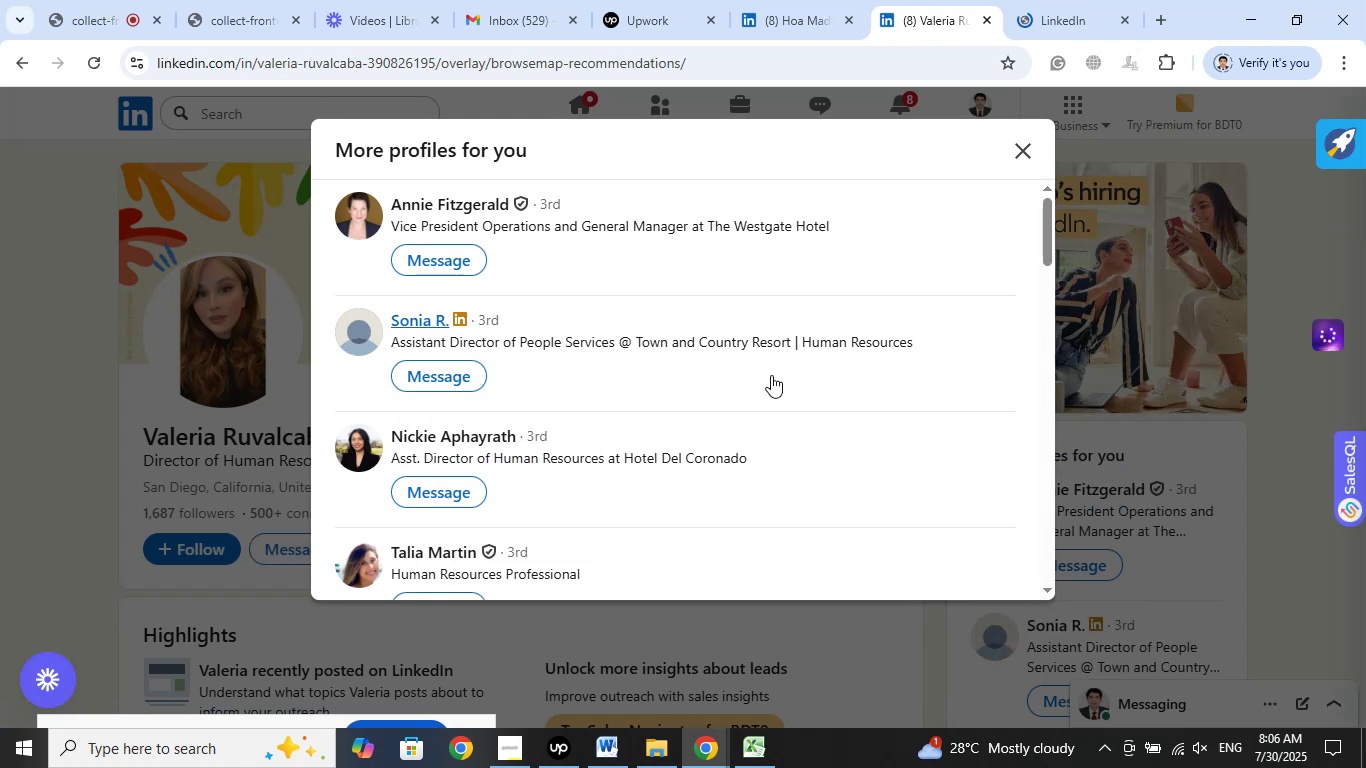 
right_click([469, 336])
 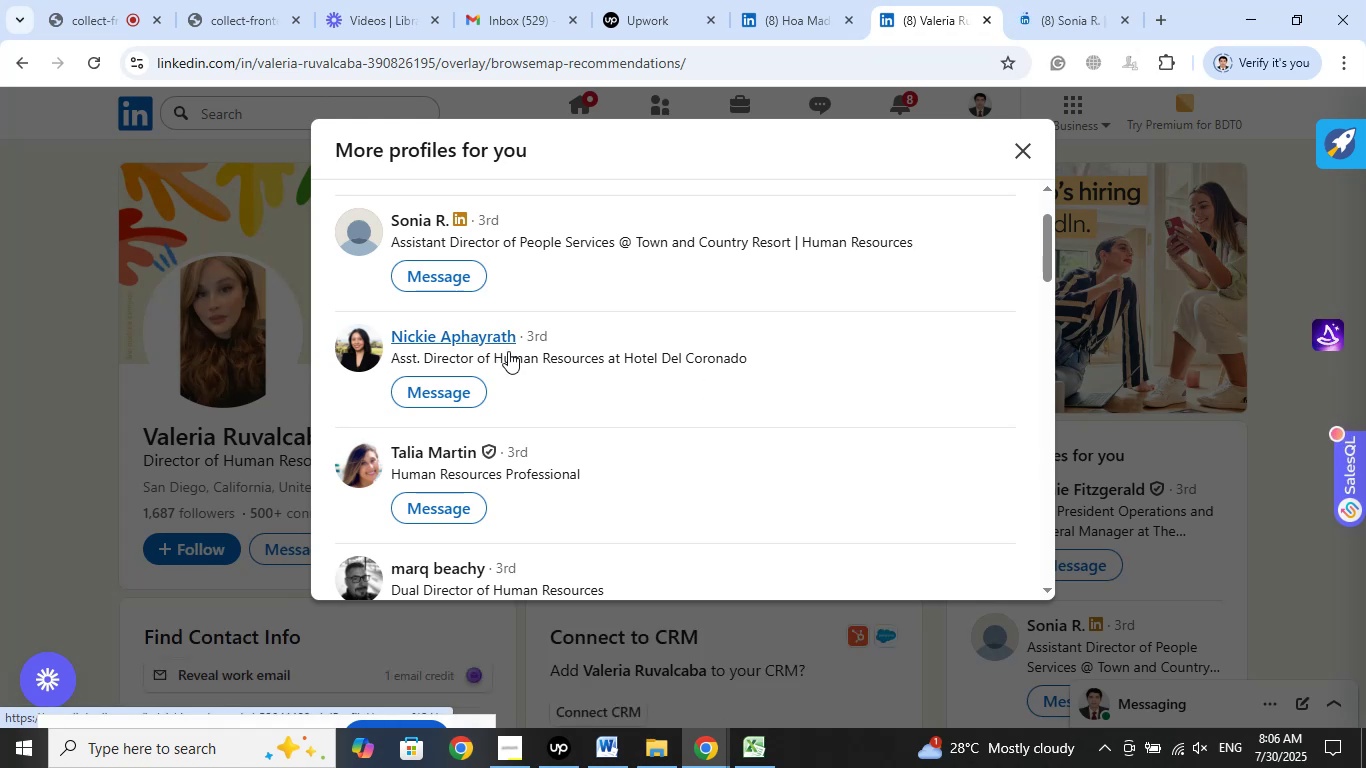 
mouse_move([541, 355])
 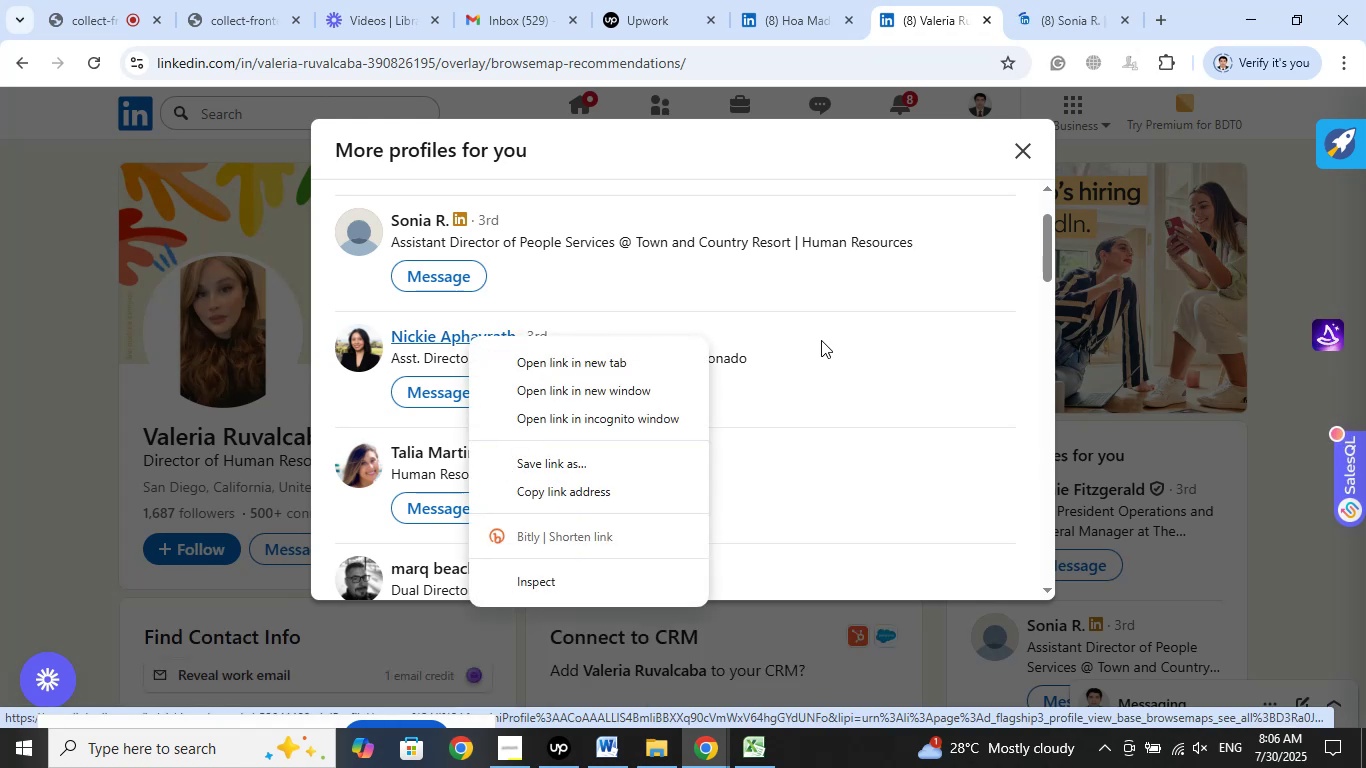 
left_click([823, 341])
 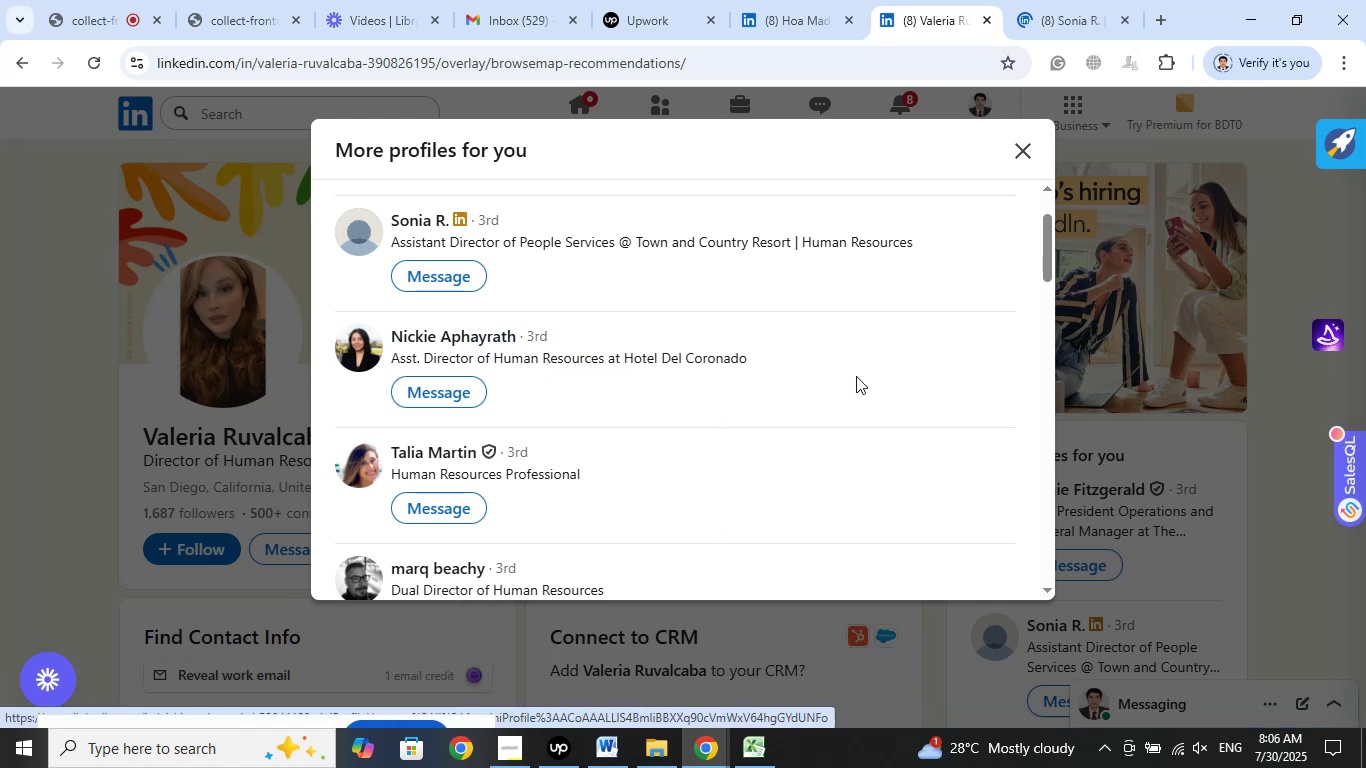 
scroll: coordinate [856, 376], scroll_direction: down, amount: 2.0
 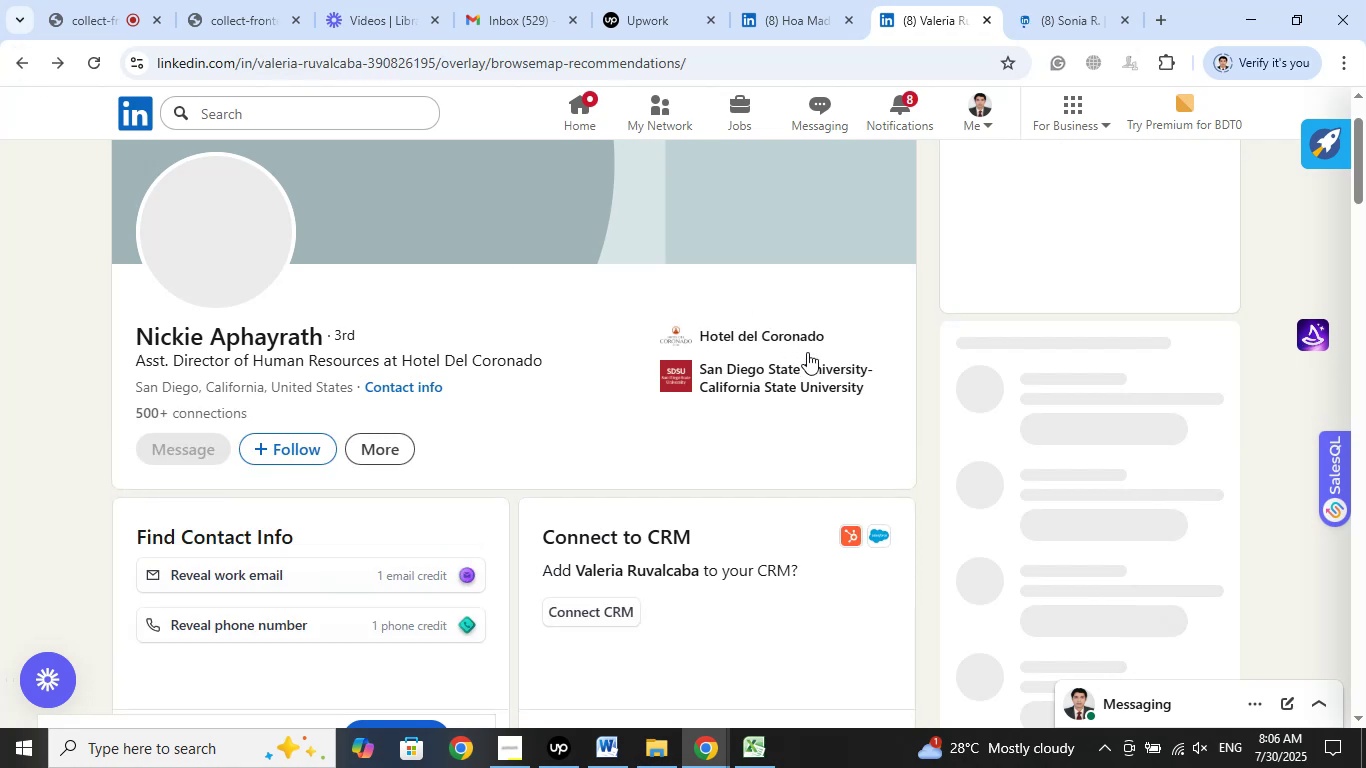 
wait(8.75)
 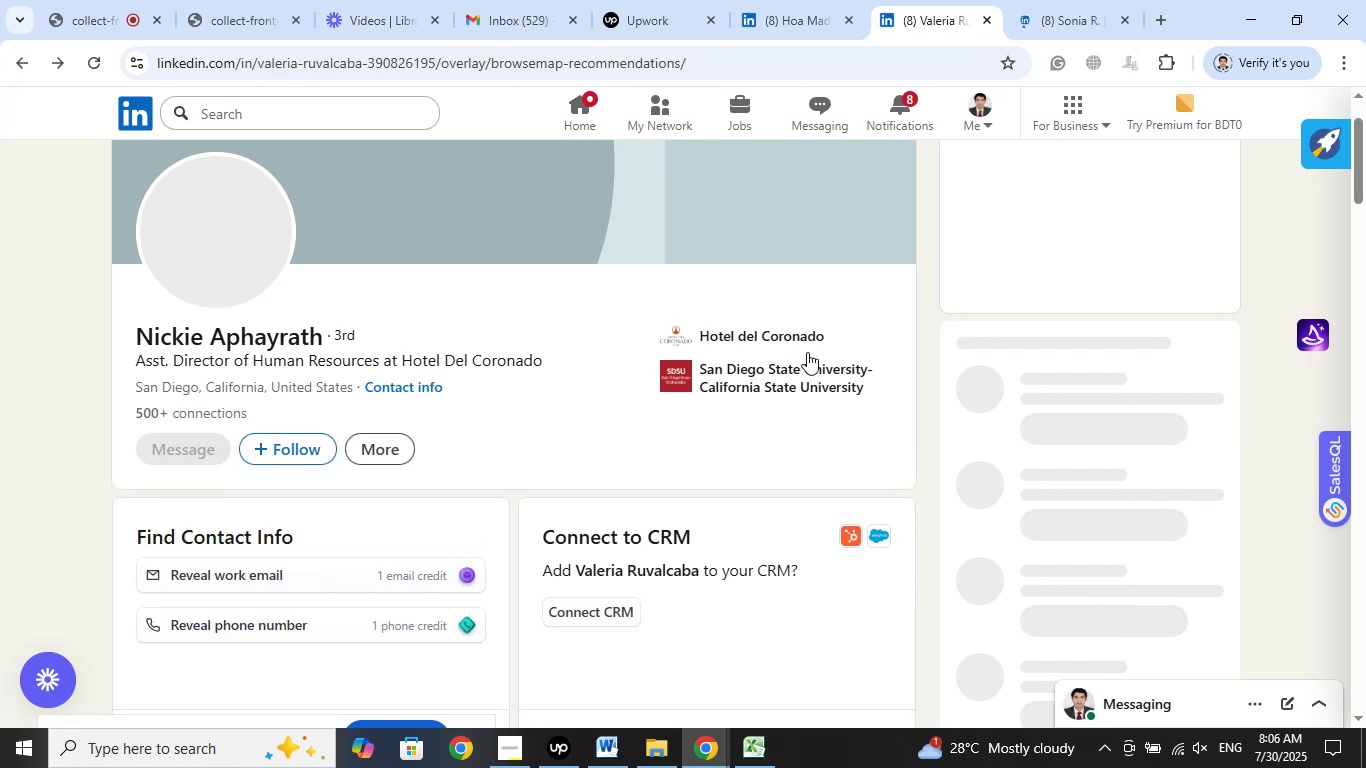 
left_click([1062, 3])
 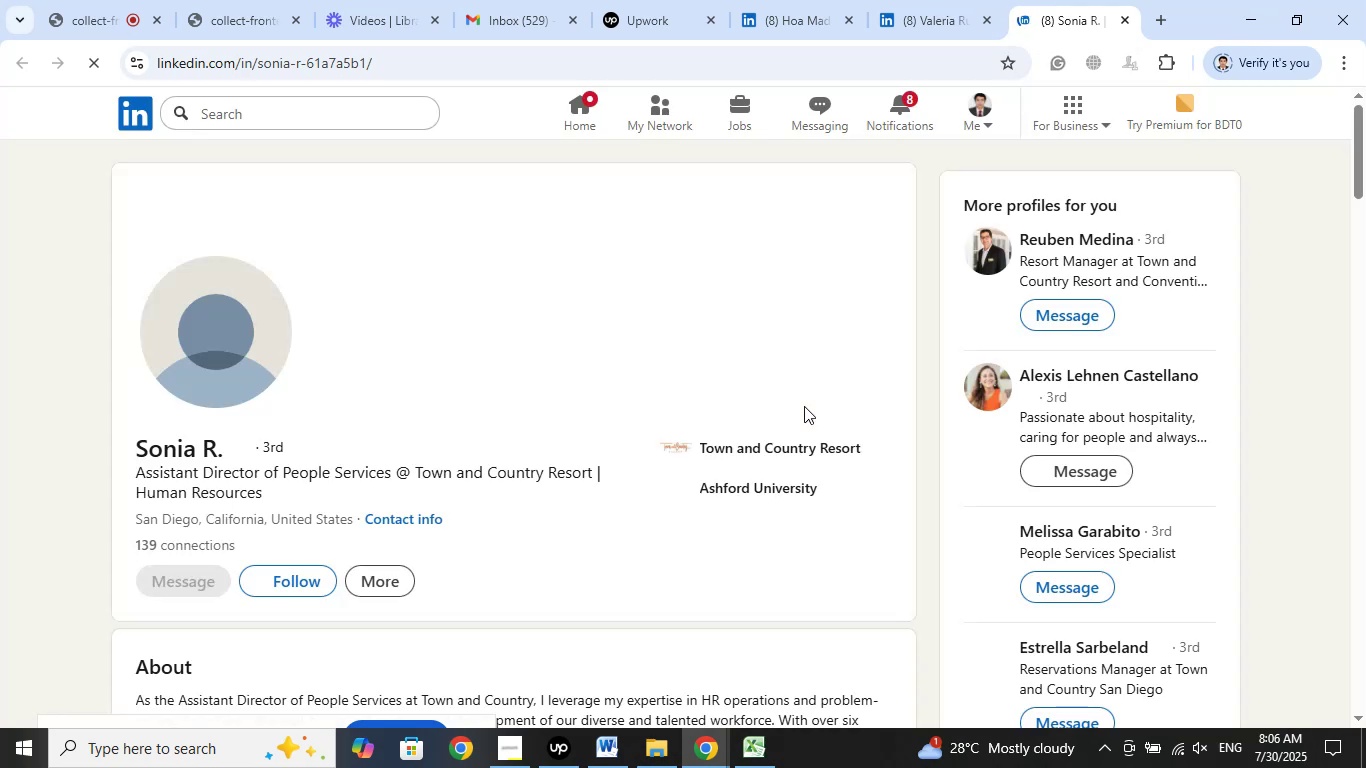 
wait(11.78)
 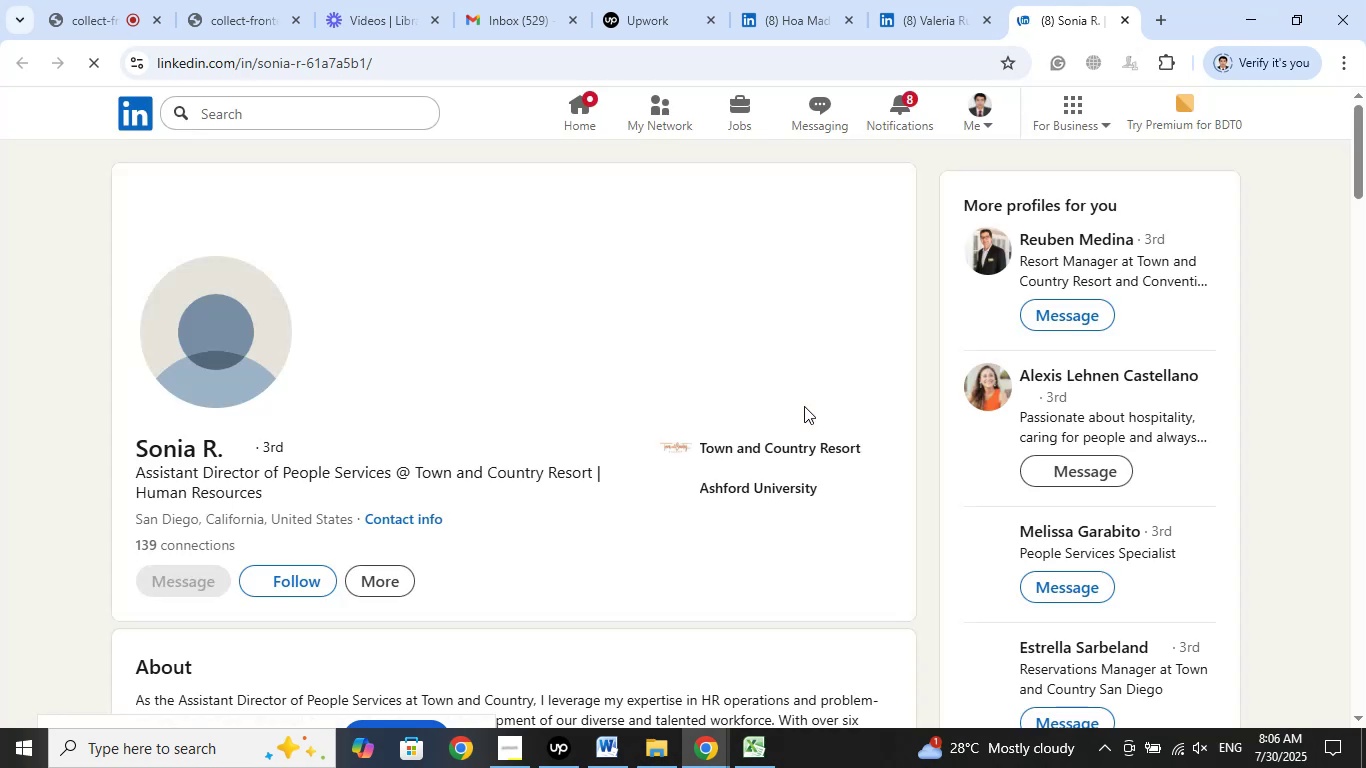 
left_click([719, 443])
 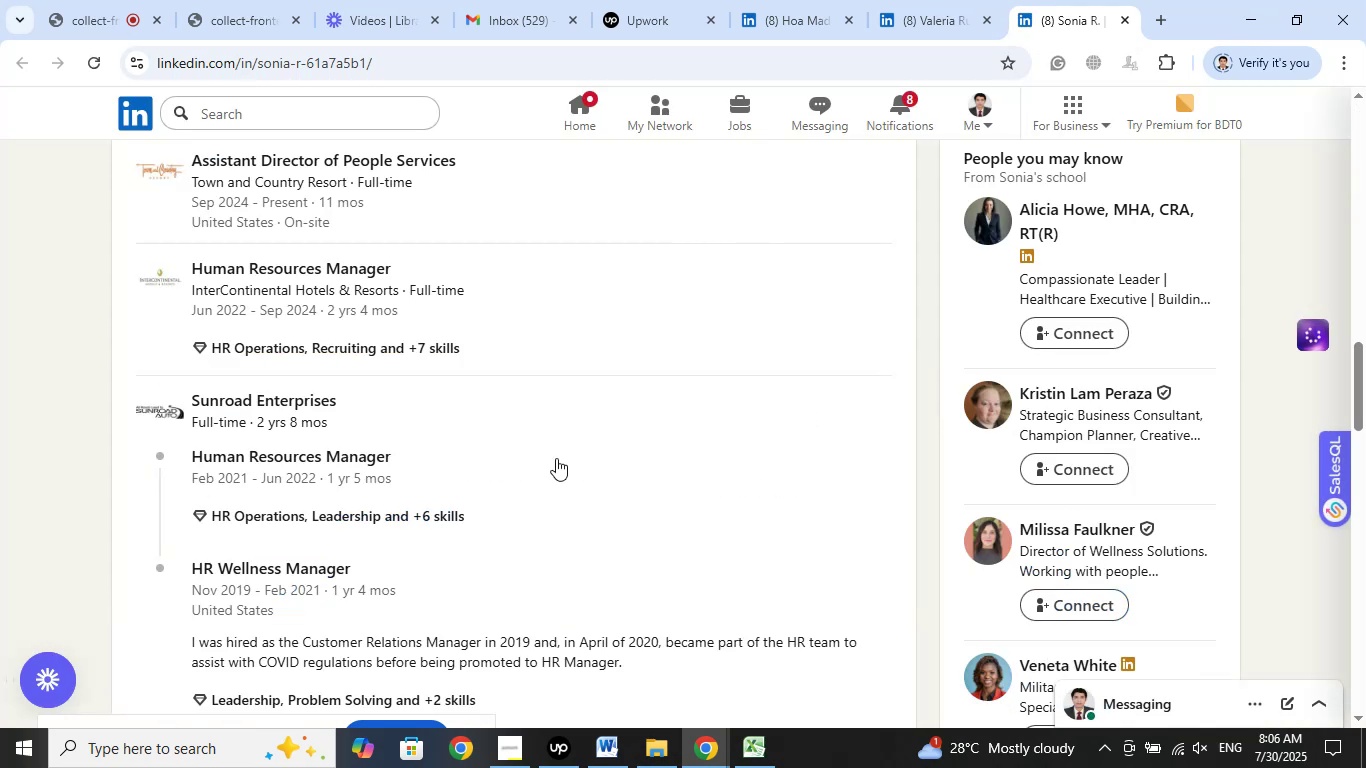 
scroll: coordinate [556, 458], scroll_direction: up, amount: 2.0
 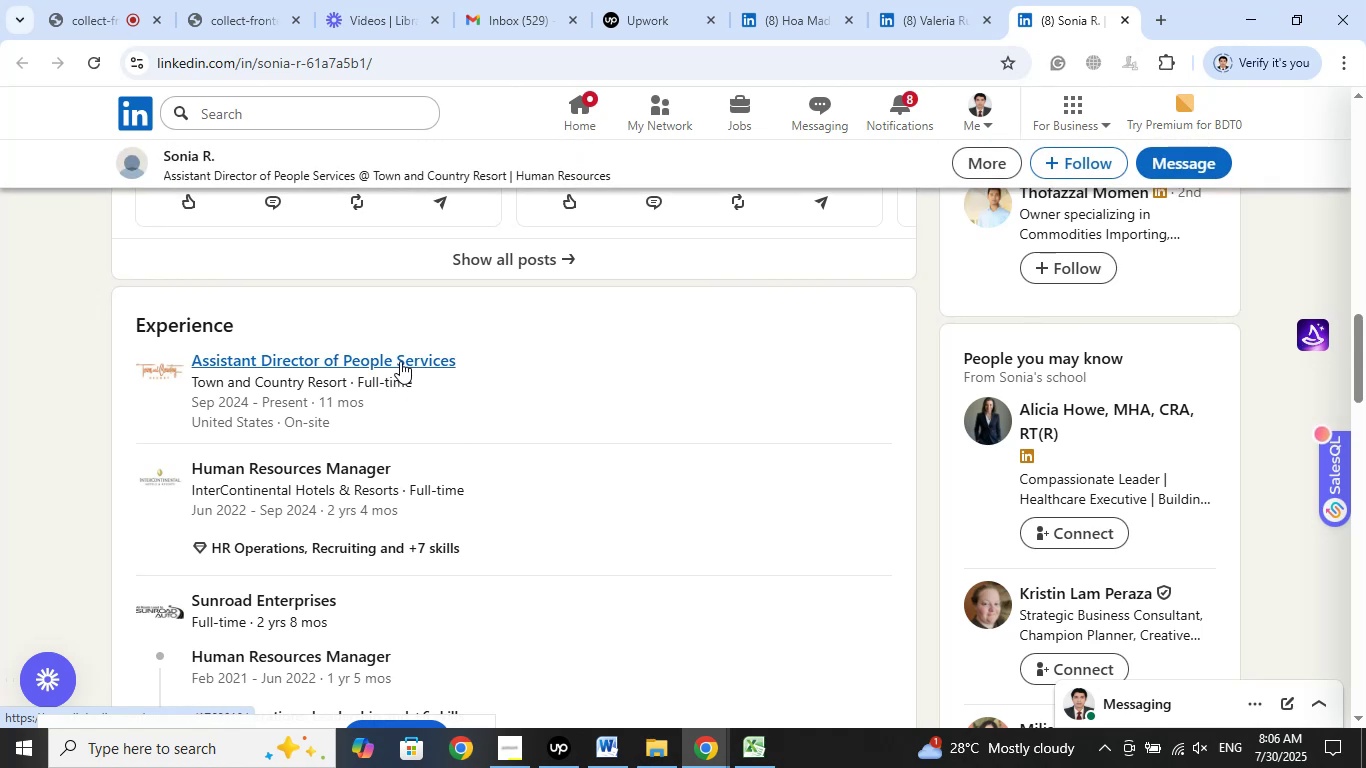 
right_click([400, 361])
 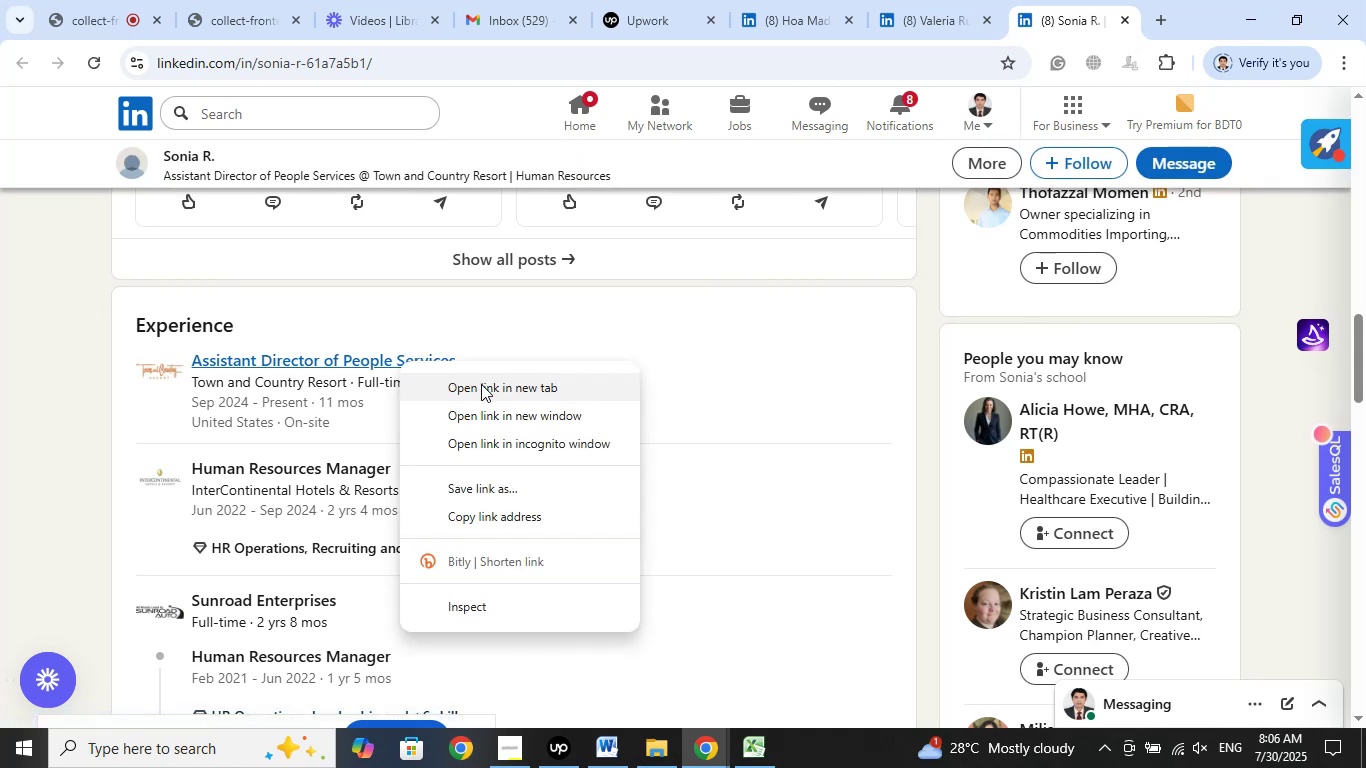 
left_click([484, 389])
 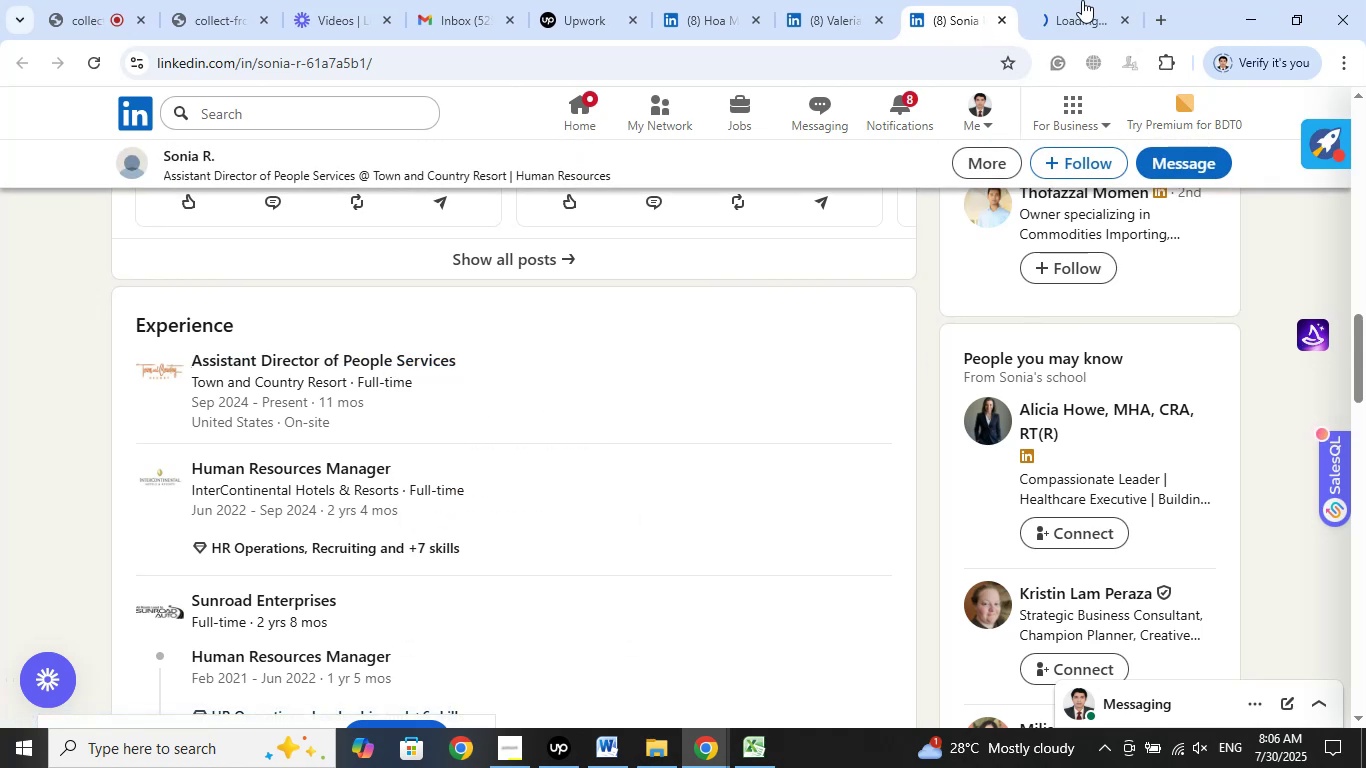 
left_click([1081, 0])
 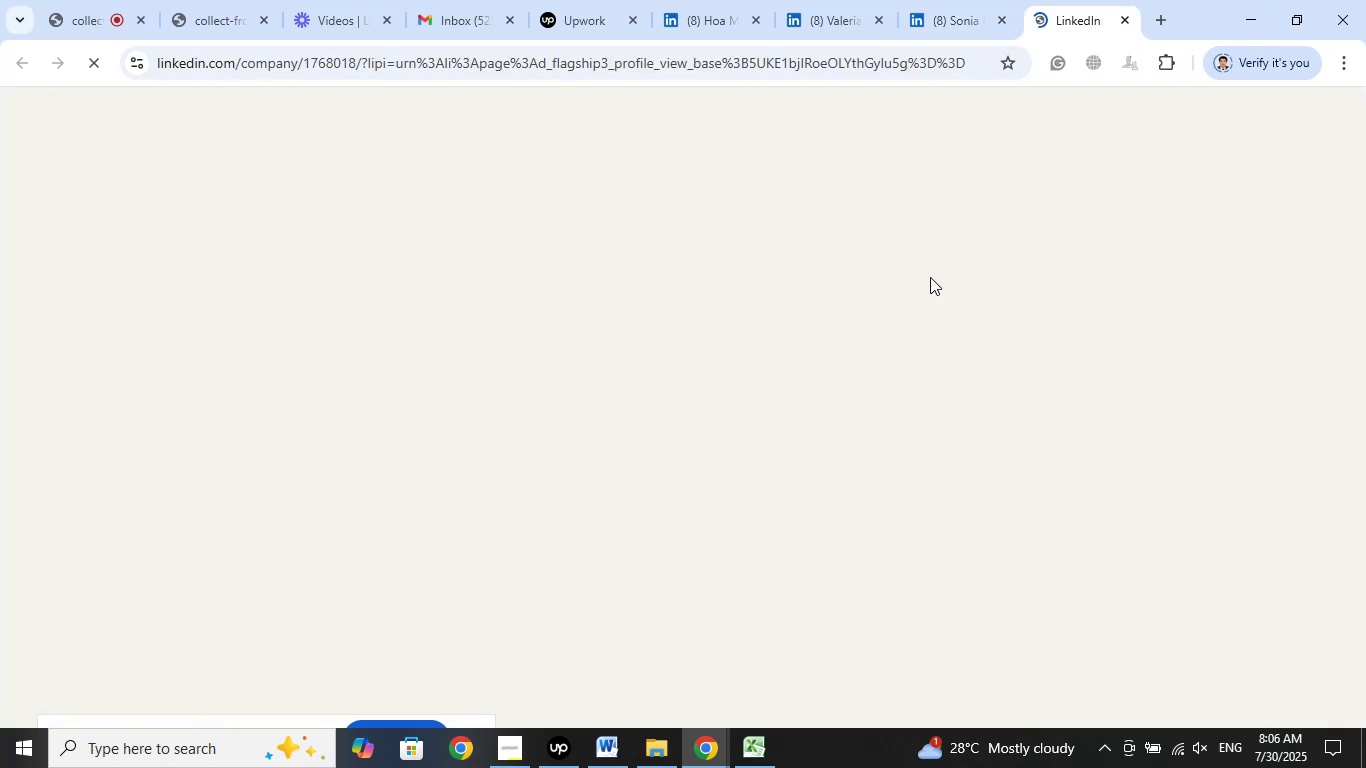 
mouse_move([902, 310])
 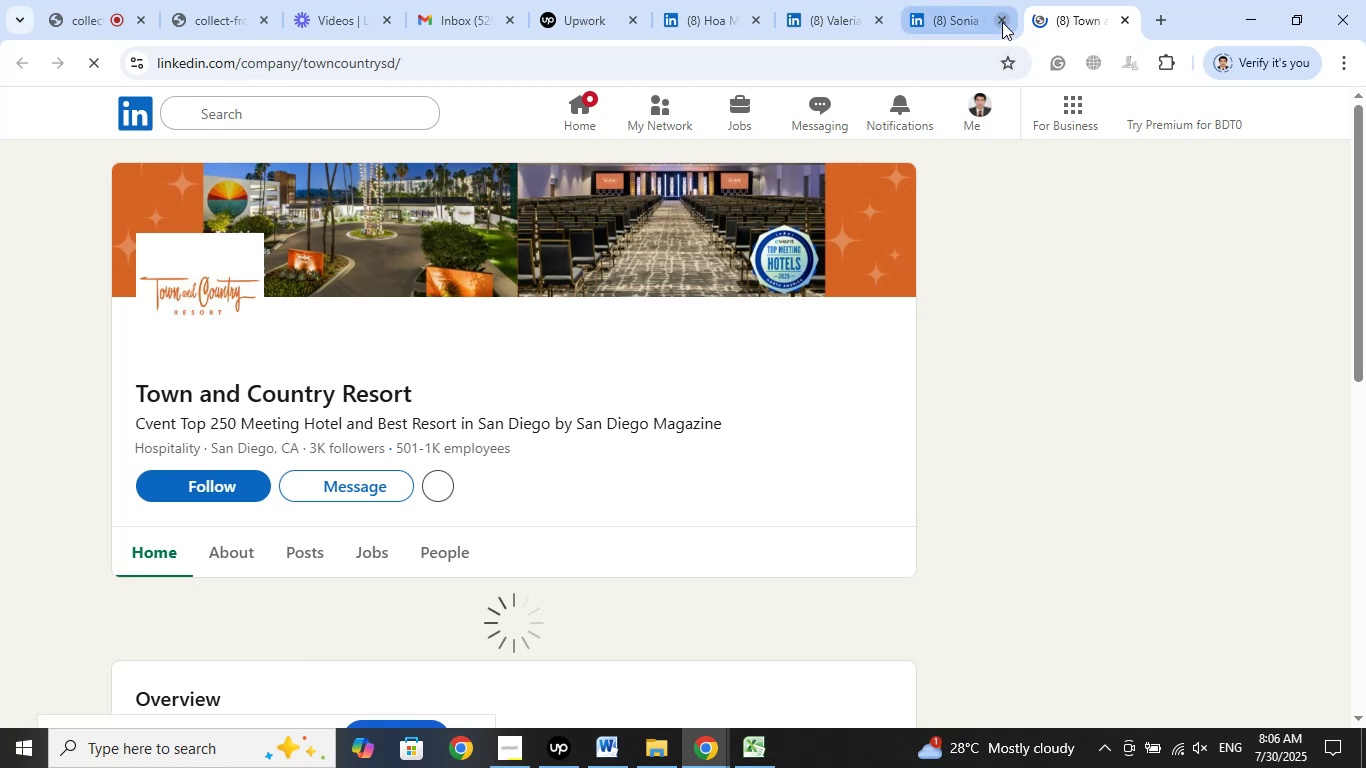 
left_click([1002, 21])
 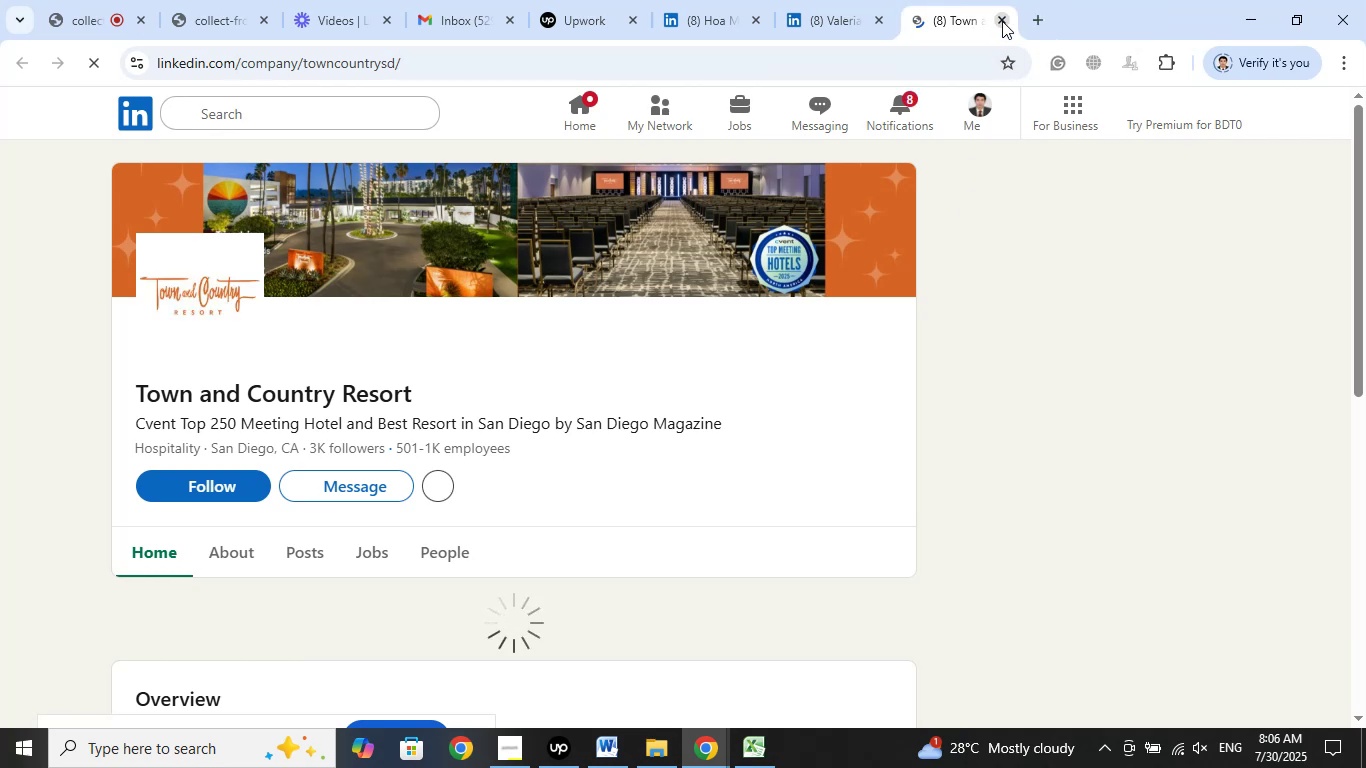 
left_click([1002, 21])
 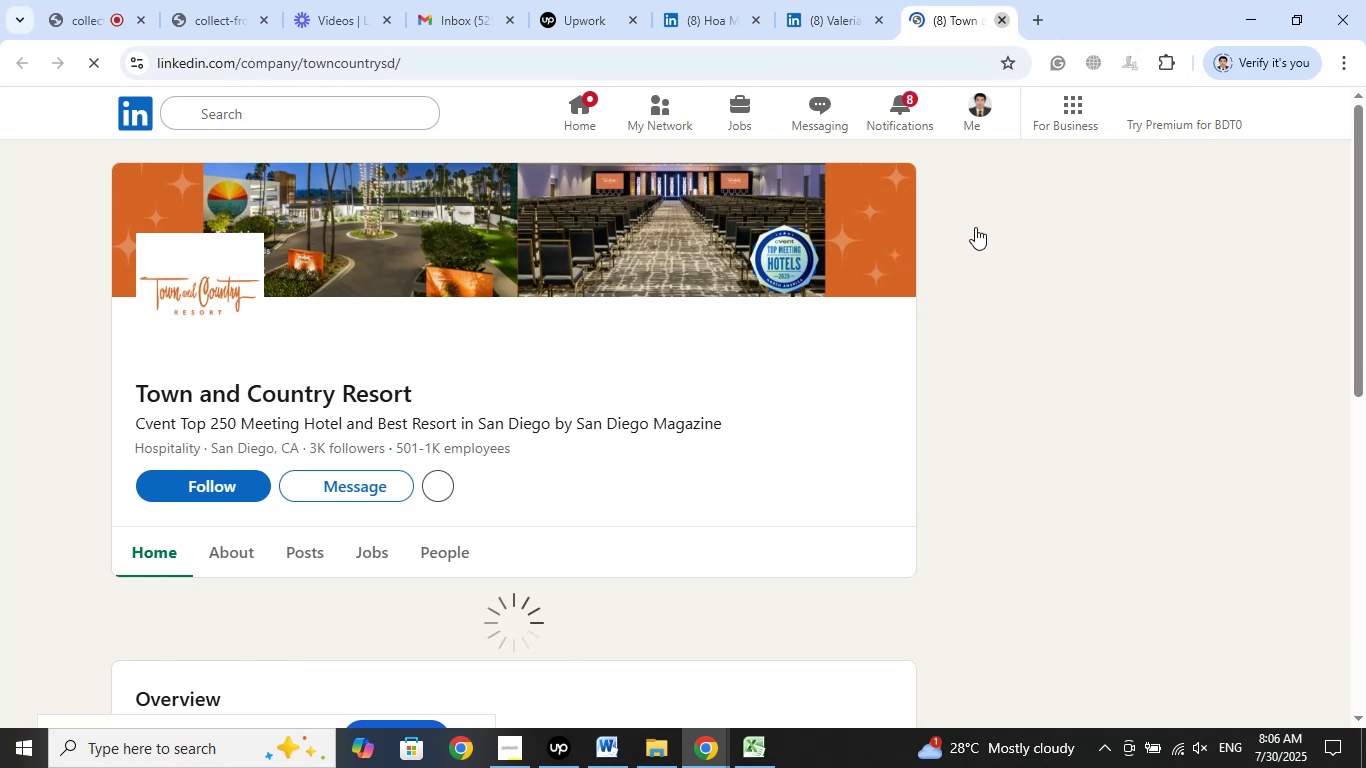 
mouse_move([932, 321])
 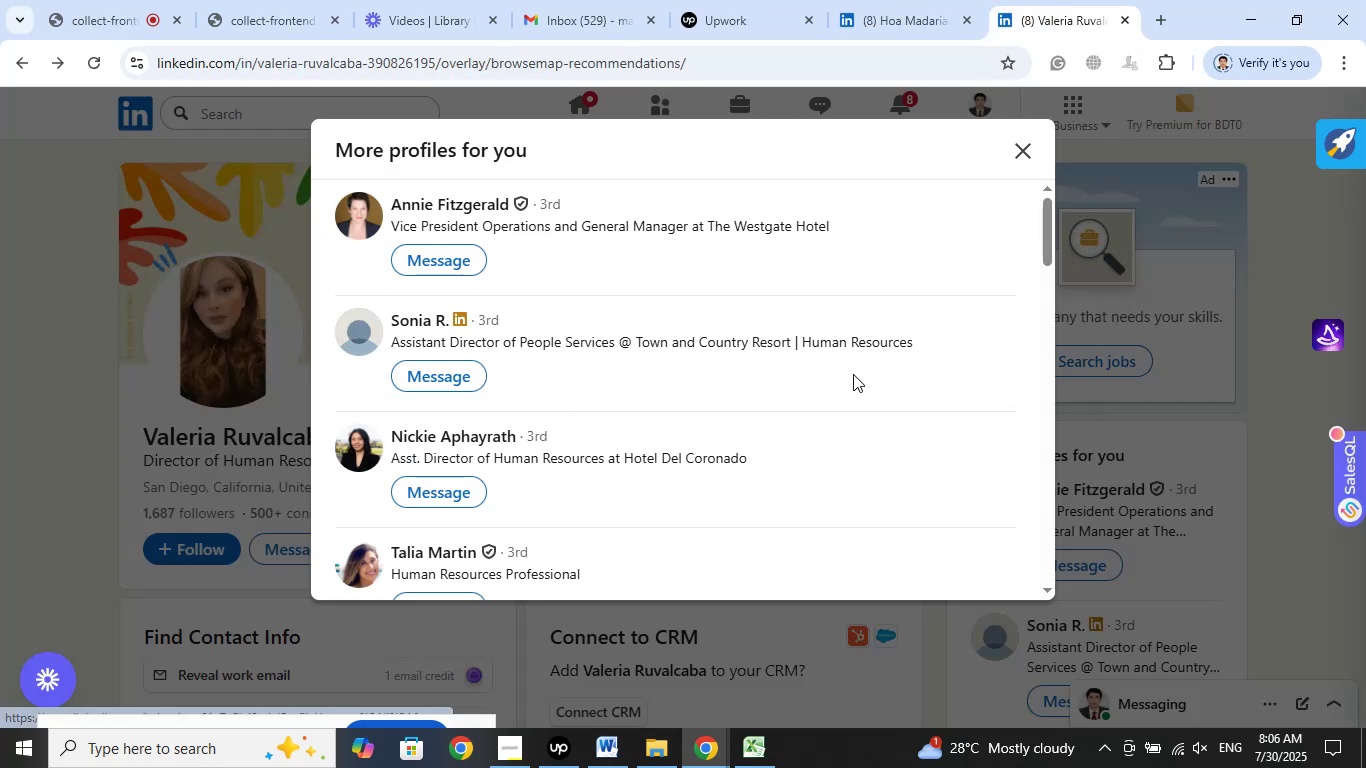 
scroll: coordinate [868, 352], scroll_direction: down, amount: 20.0
 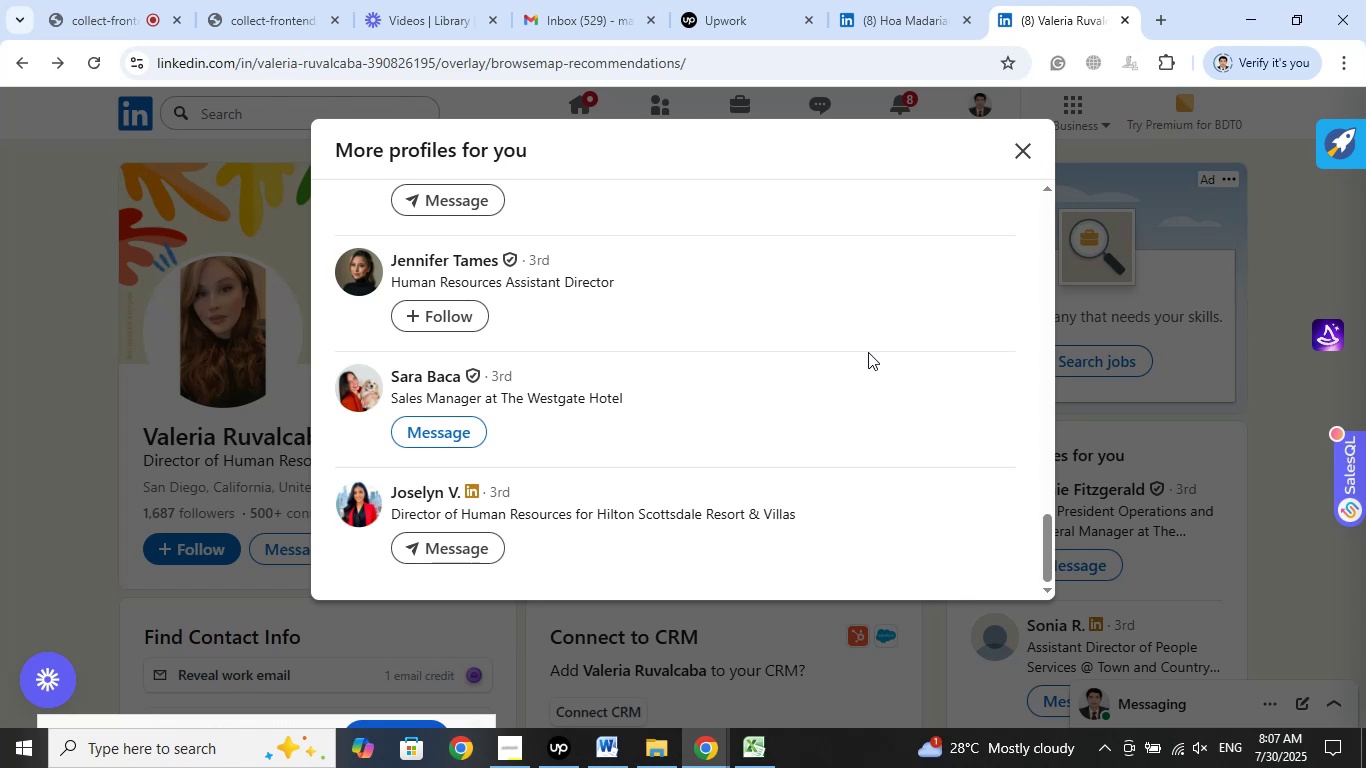 
wait(9.34)
 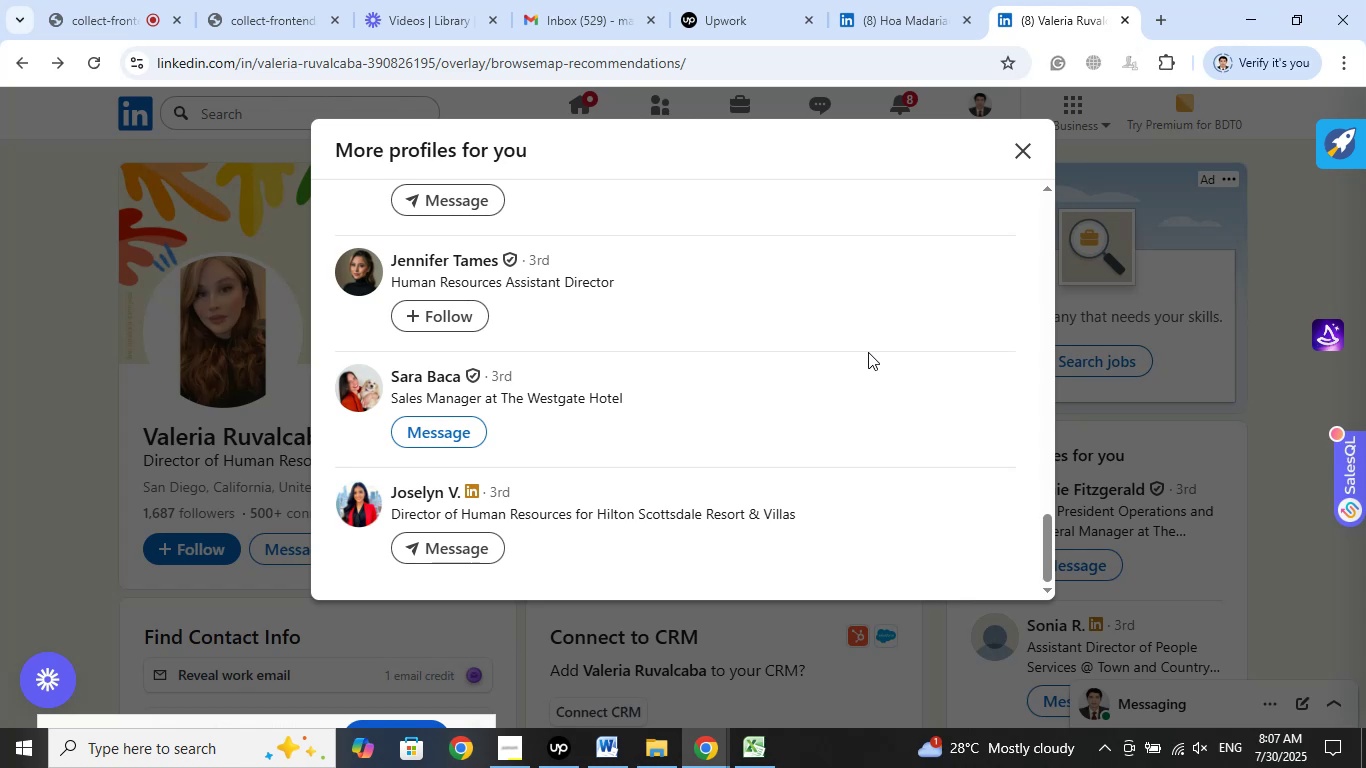 
right_click([430, 489])
 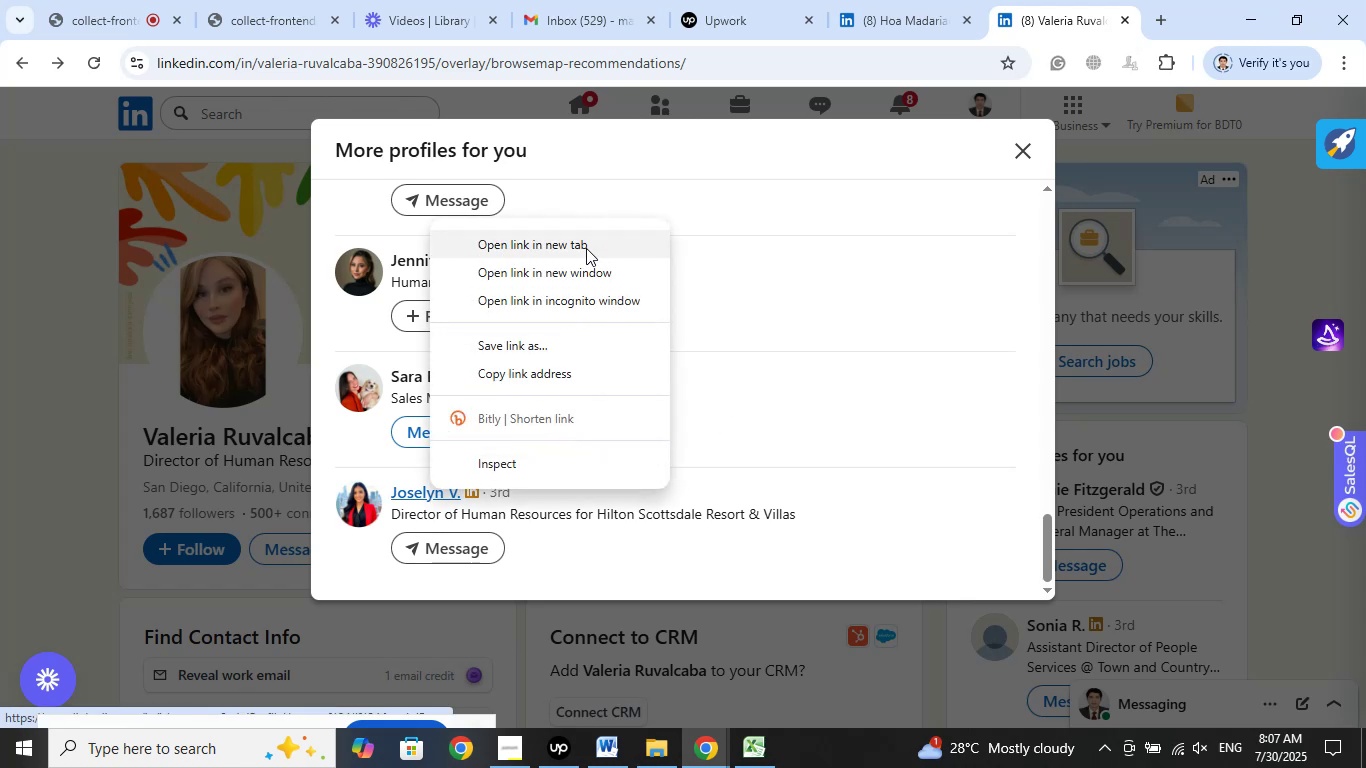 
left_click([571, 244])
 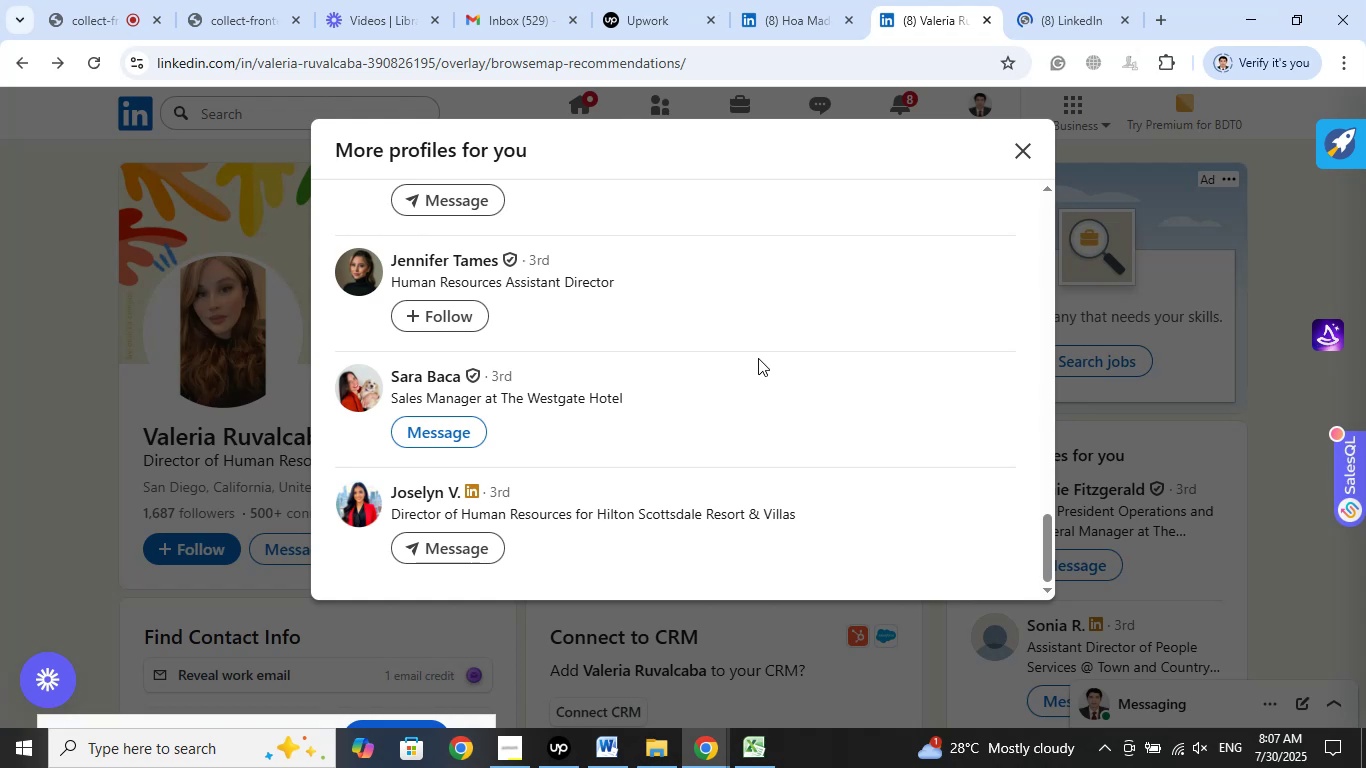 
right_click([464, 263])
 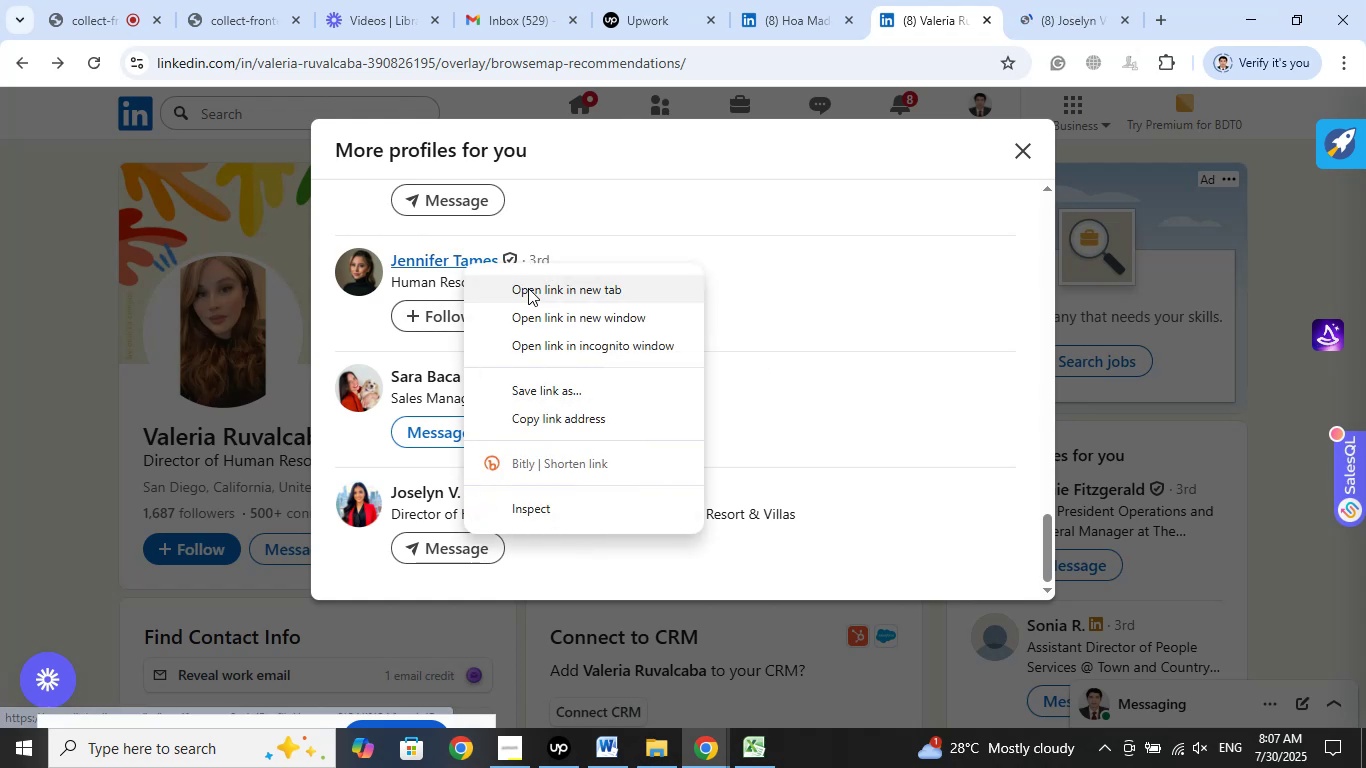 
left_click([528, 288])
 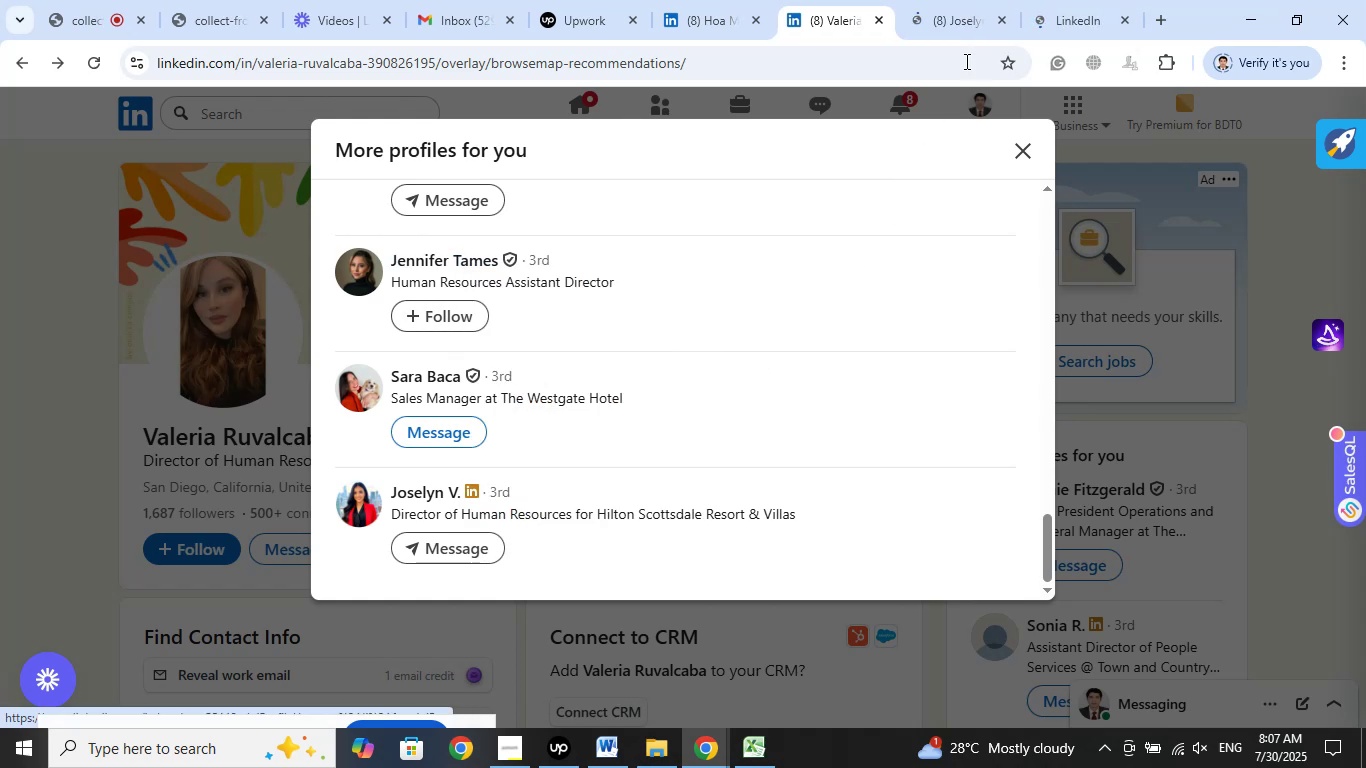 
left_click([950, 0])
 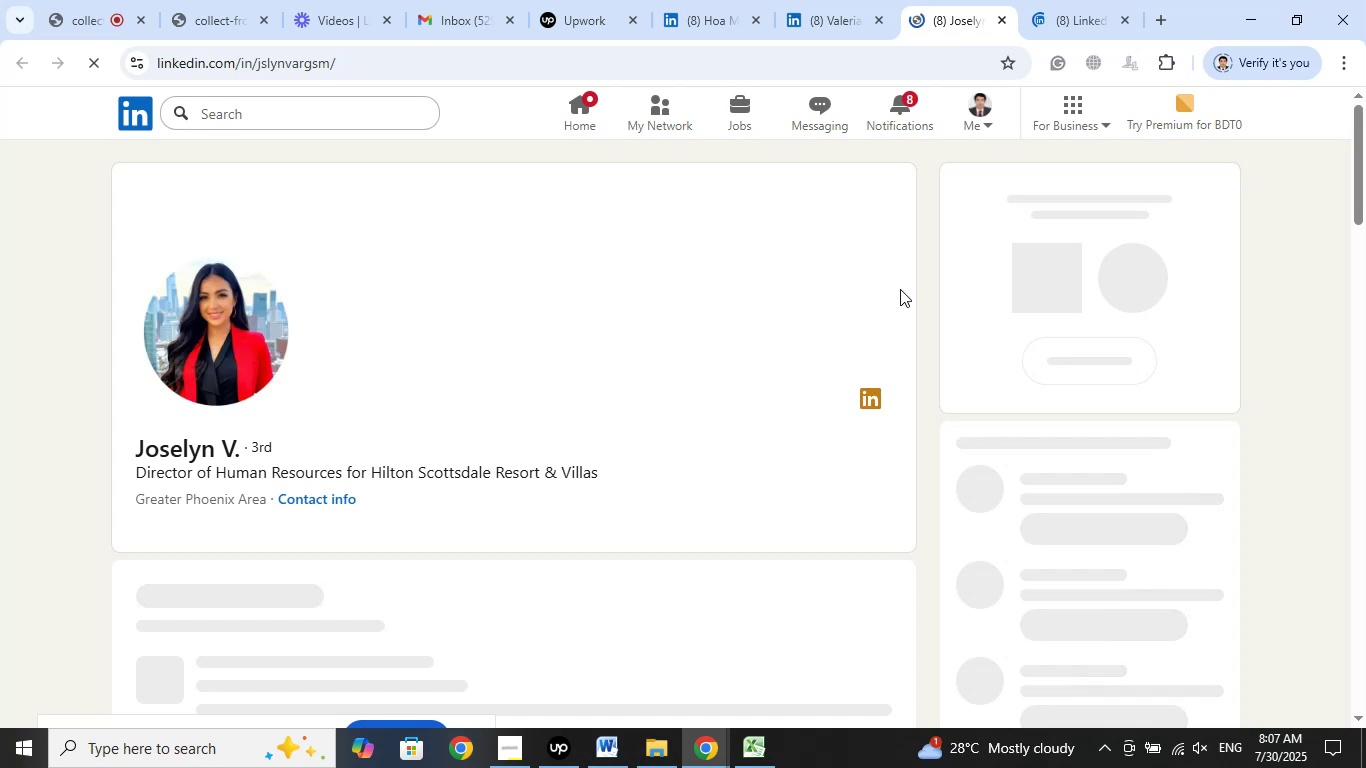 
left_click([89, 0])
 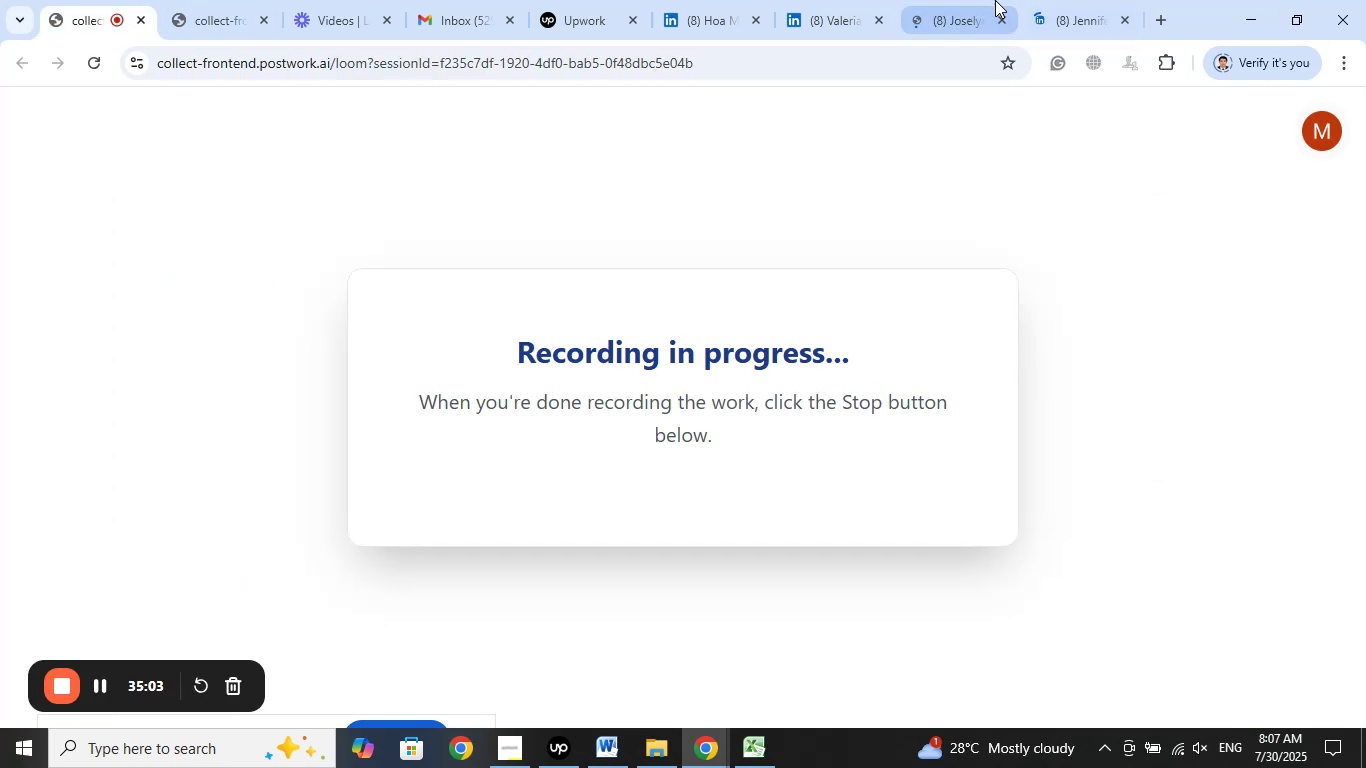 
left_click([1085, 0])
 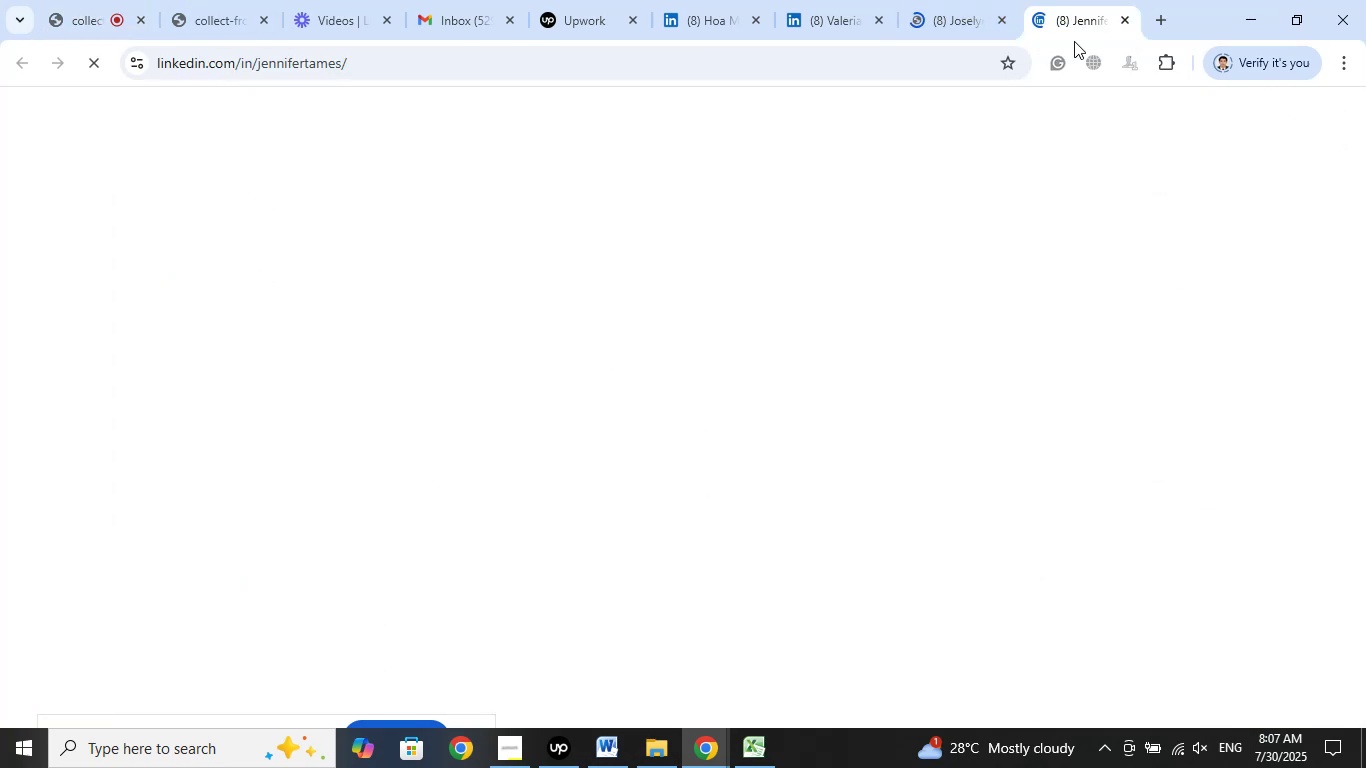 
mouse_move([989, 228])
 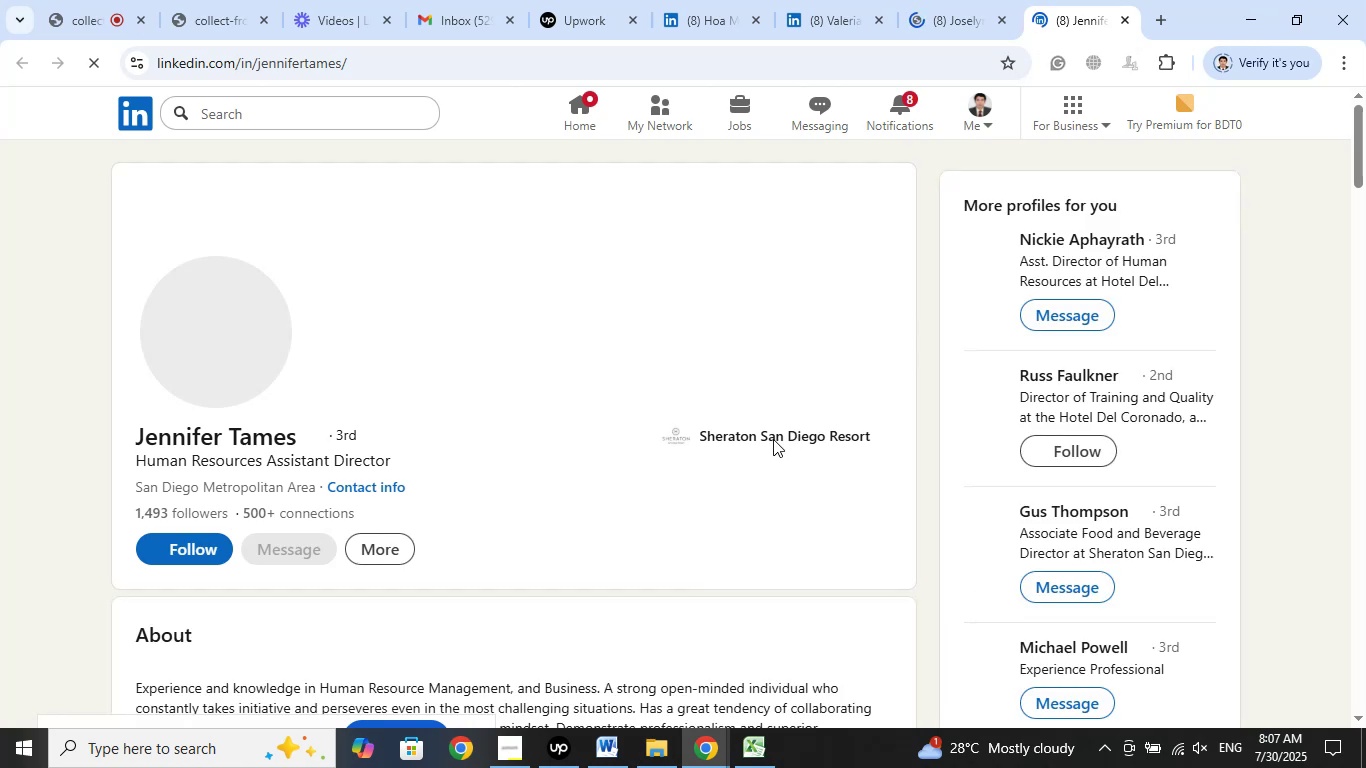 
left_click([773, 439])
 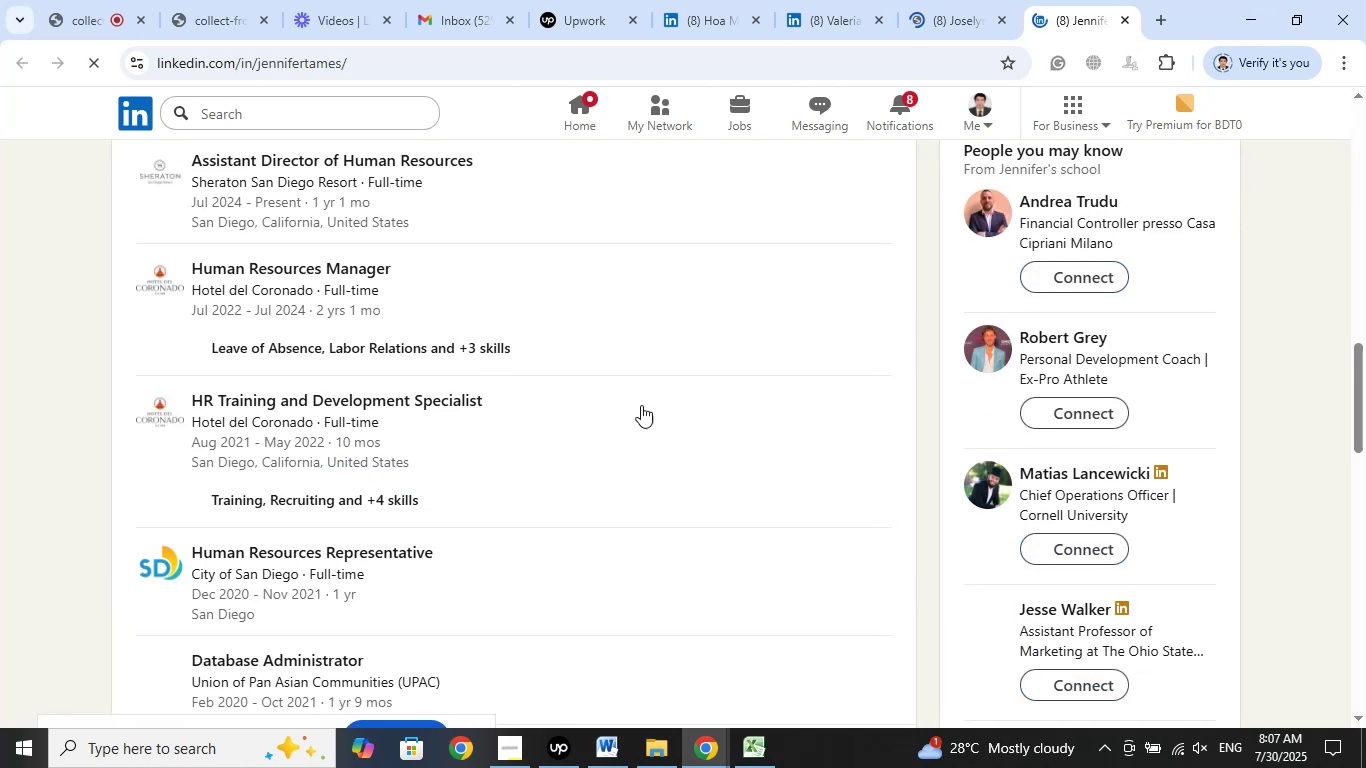 
scroll: coordinate [641, 401], scroll_direction: up, amount: 1.0
 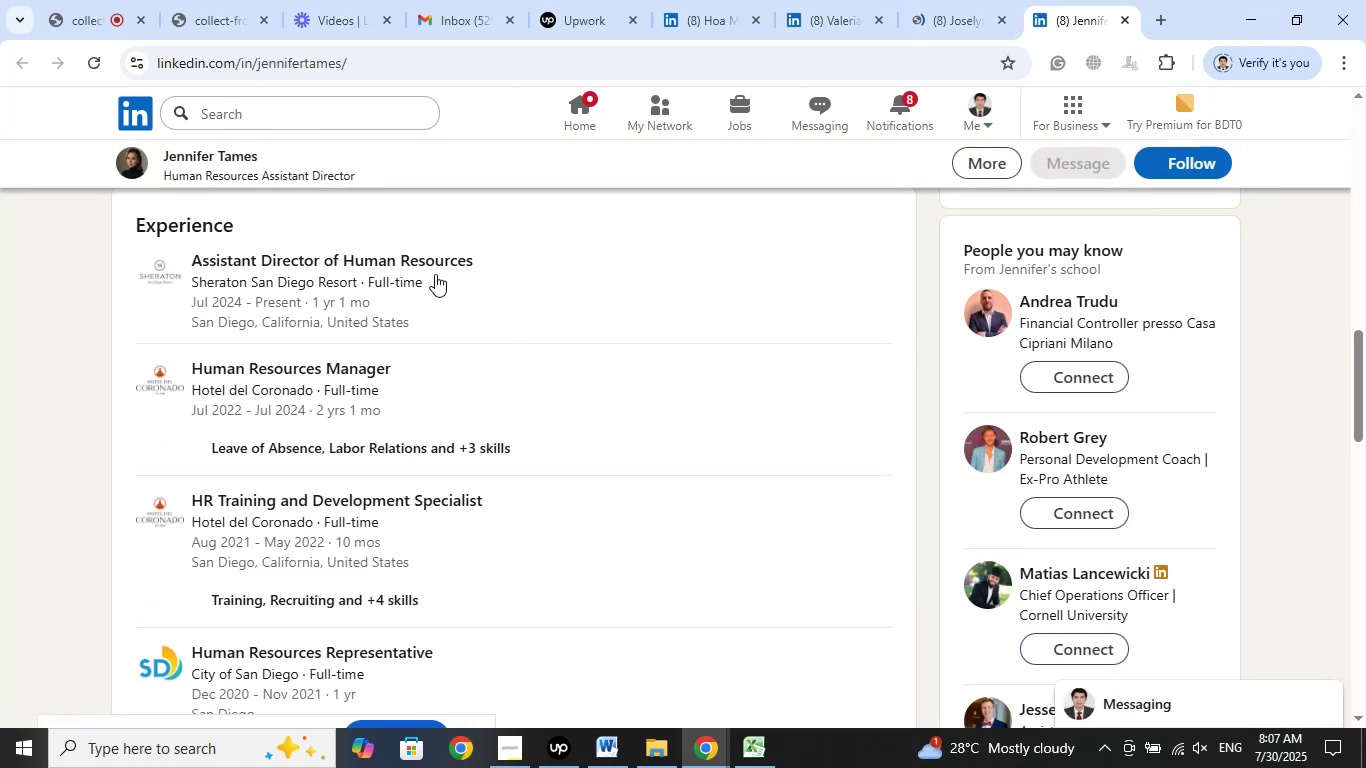 
right_click([438, 252])
 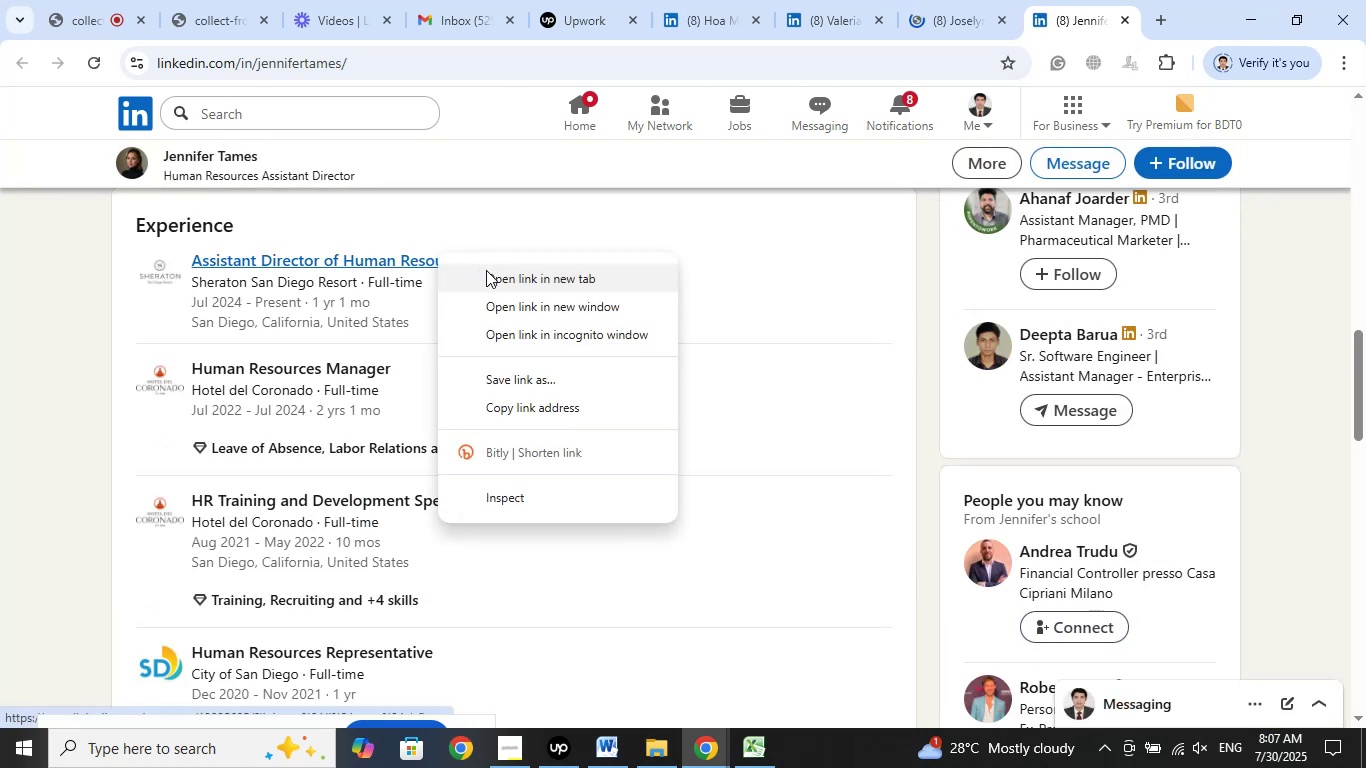 
left_click([486, 270])
 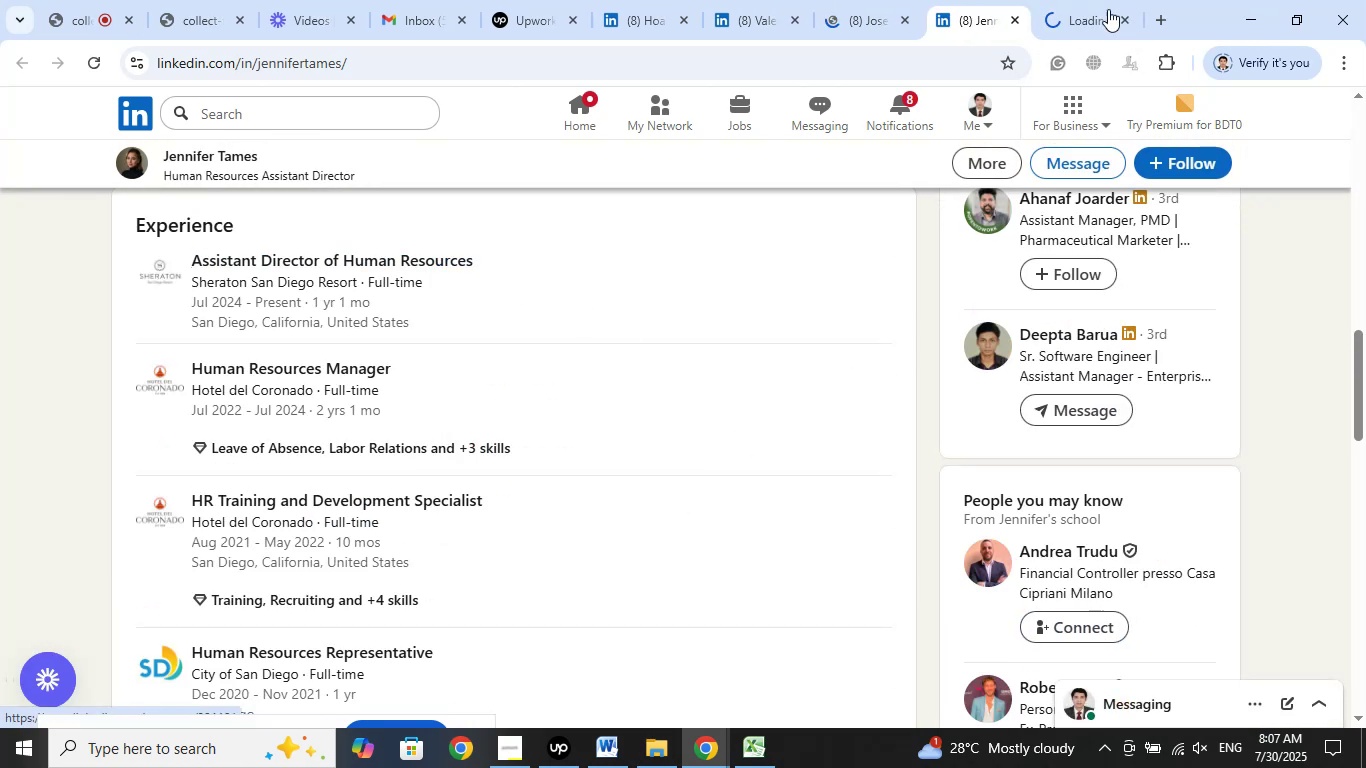 
left_click([1082, 0])
 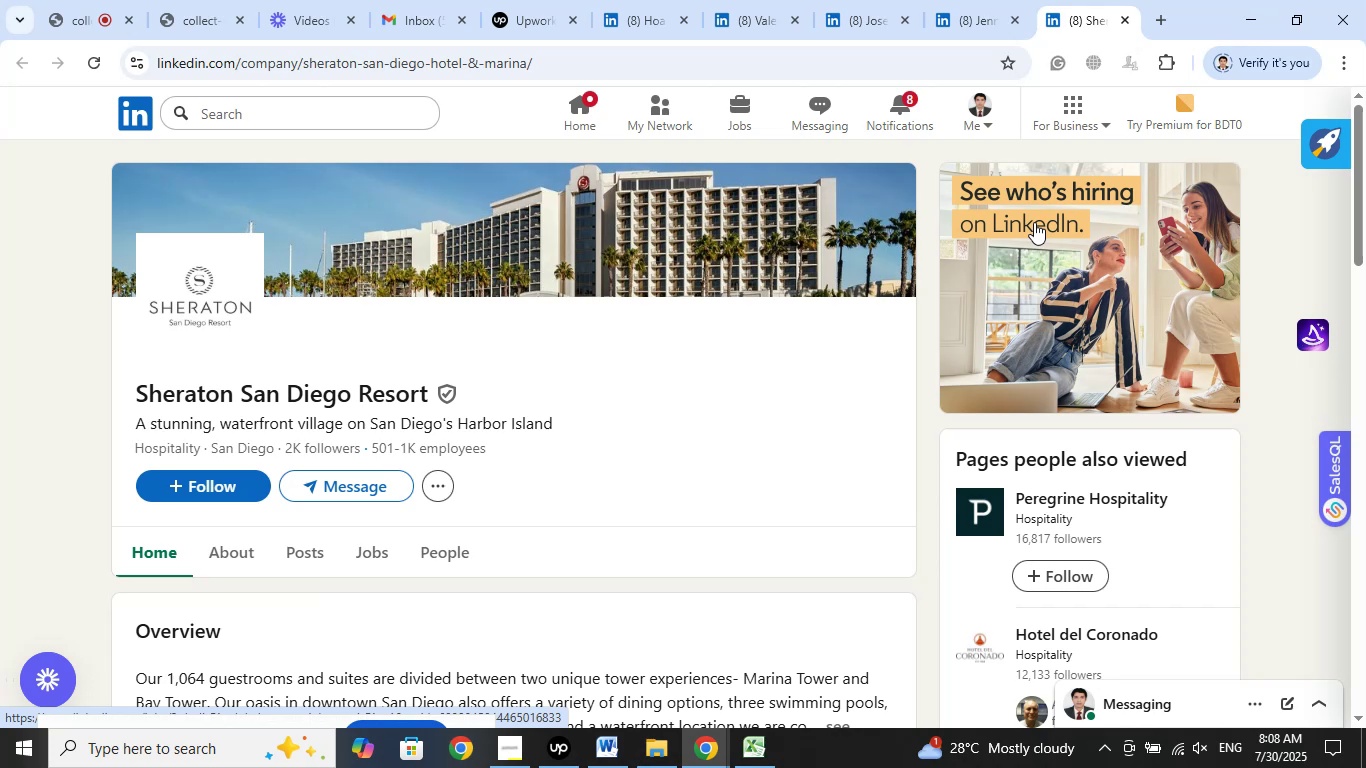 
wait(70.13)
 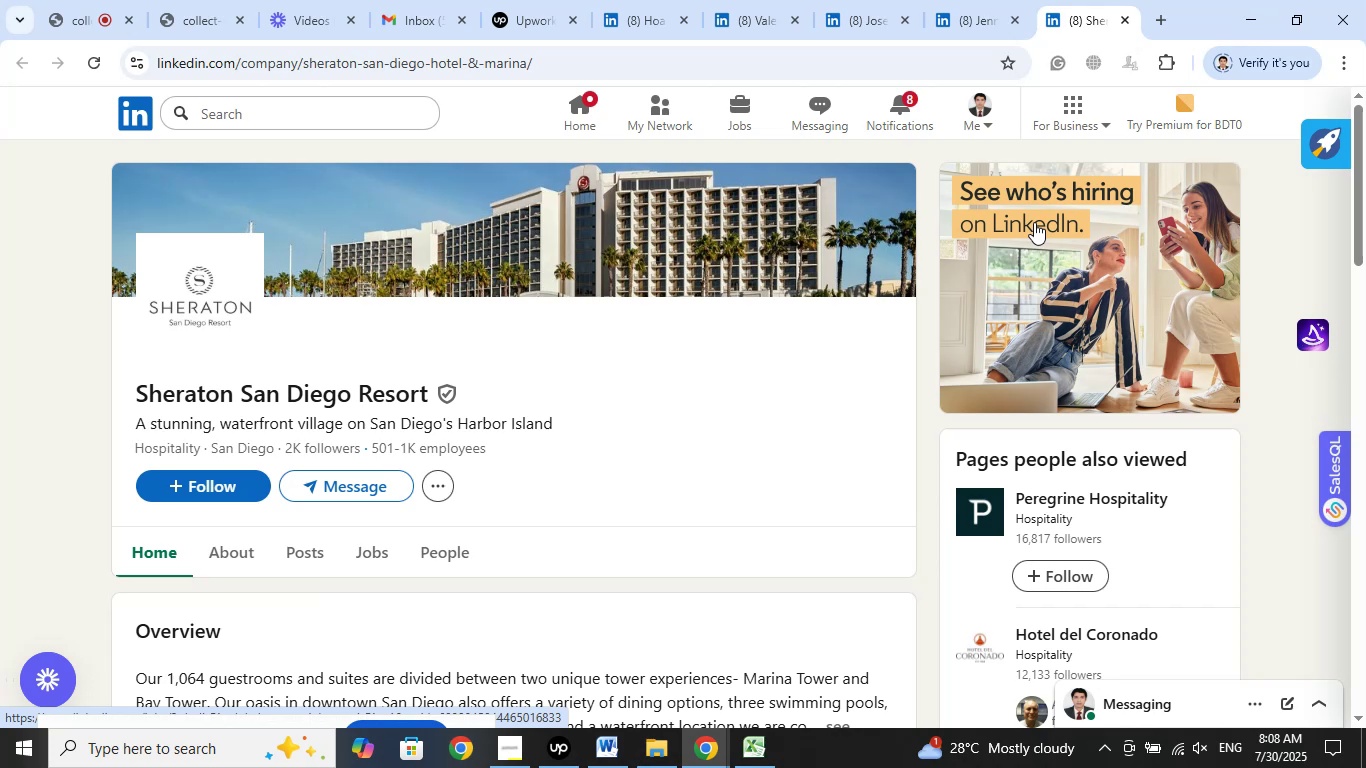 
scroll: coordinate [746, 406], scroll_direction: up, amount: 18.0
 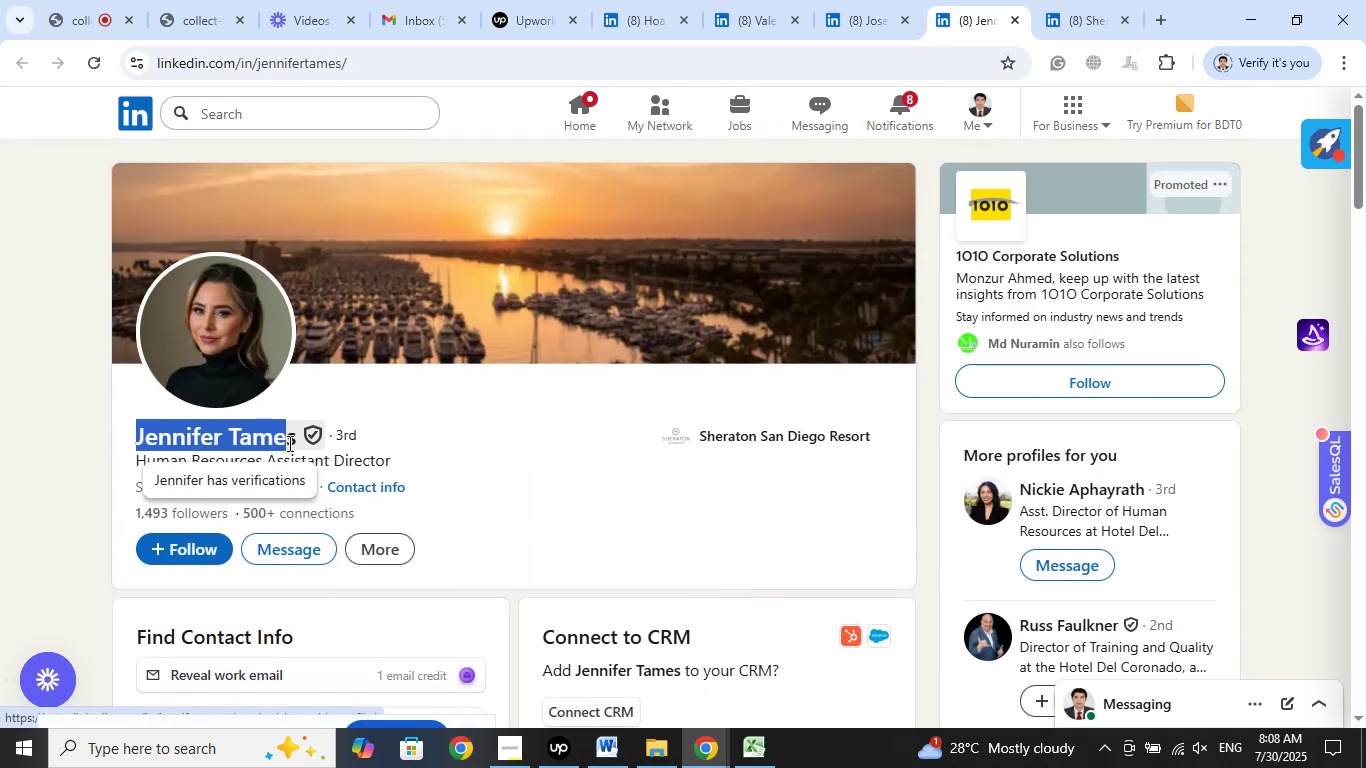 
right_click([265, 438])
 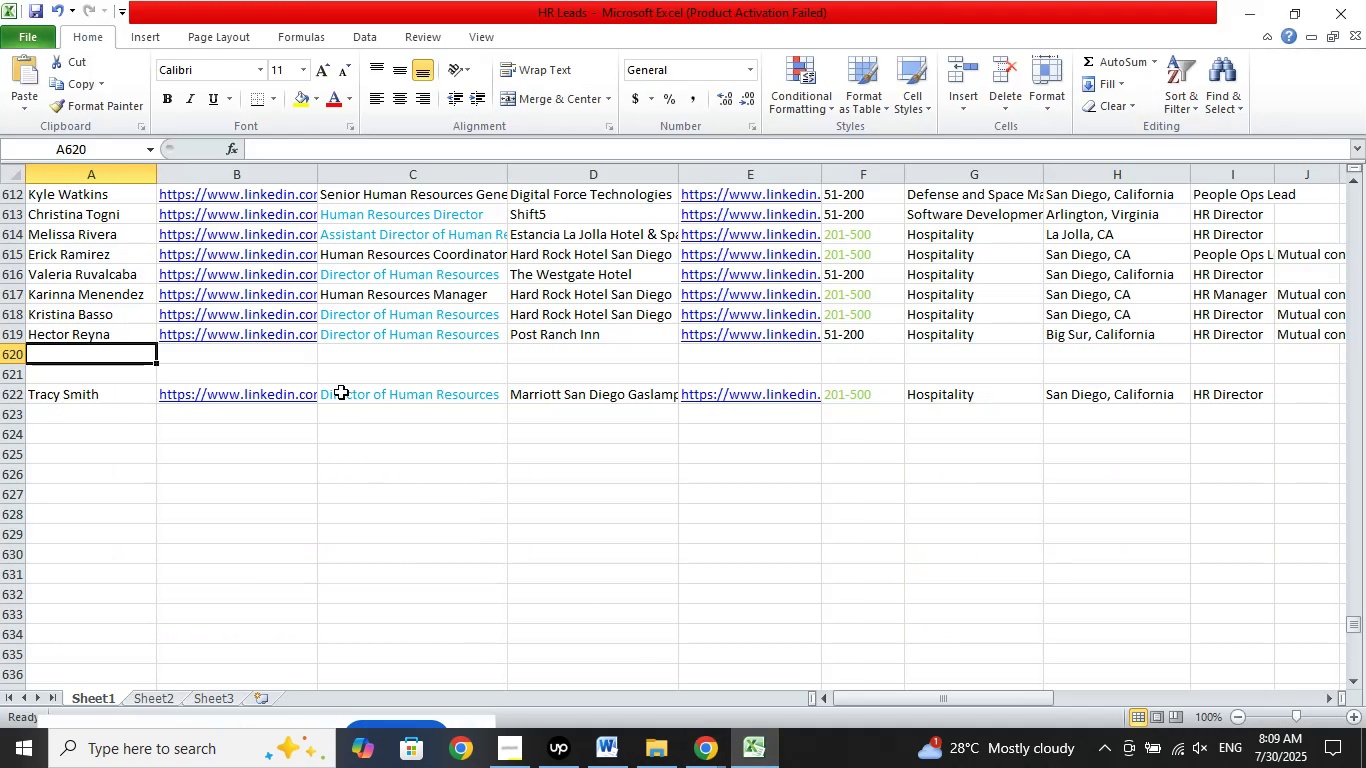 
left_click([309, 145])
 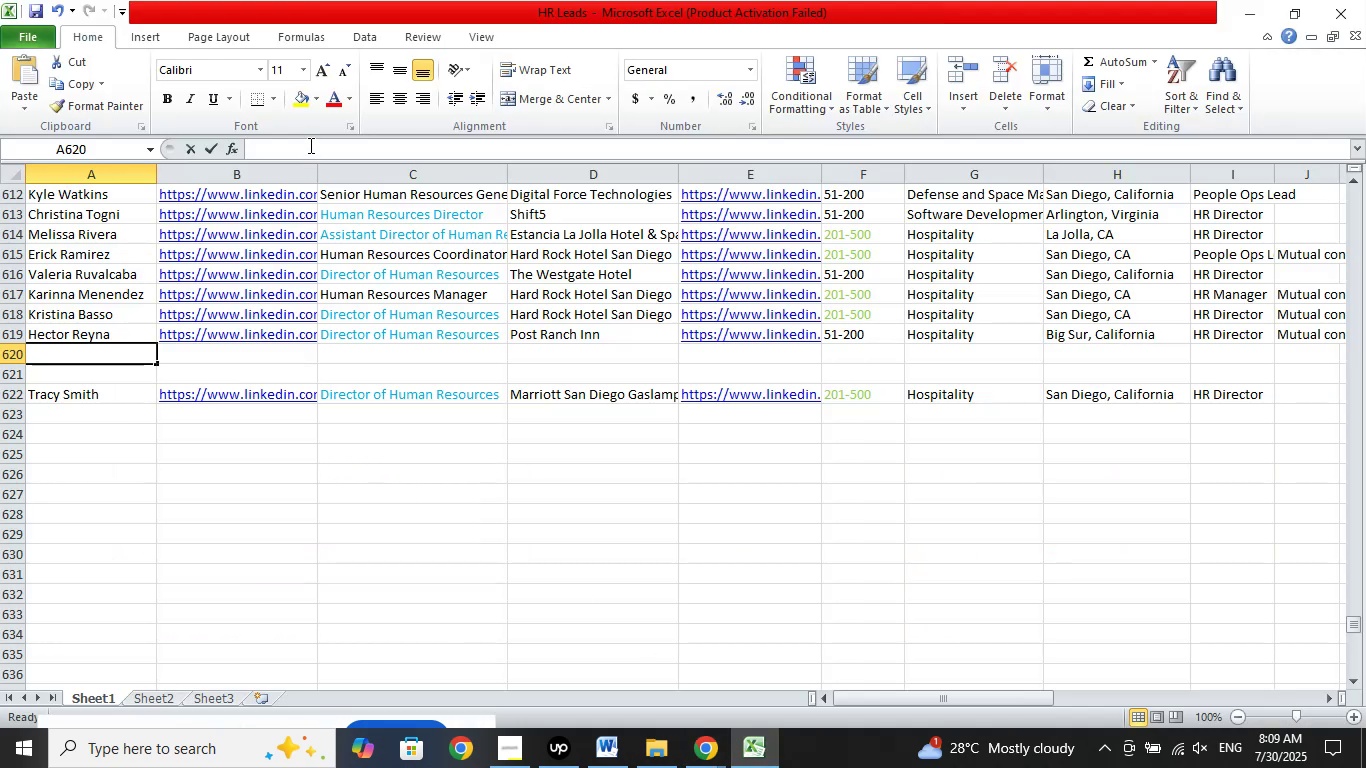 
right_click([309, 145])
 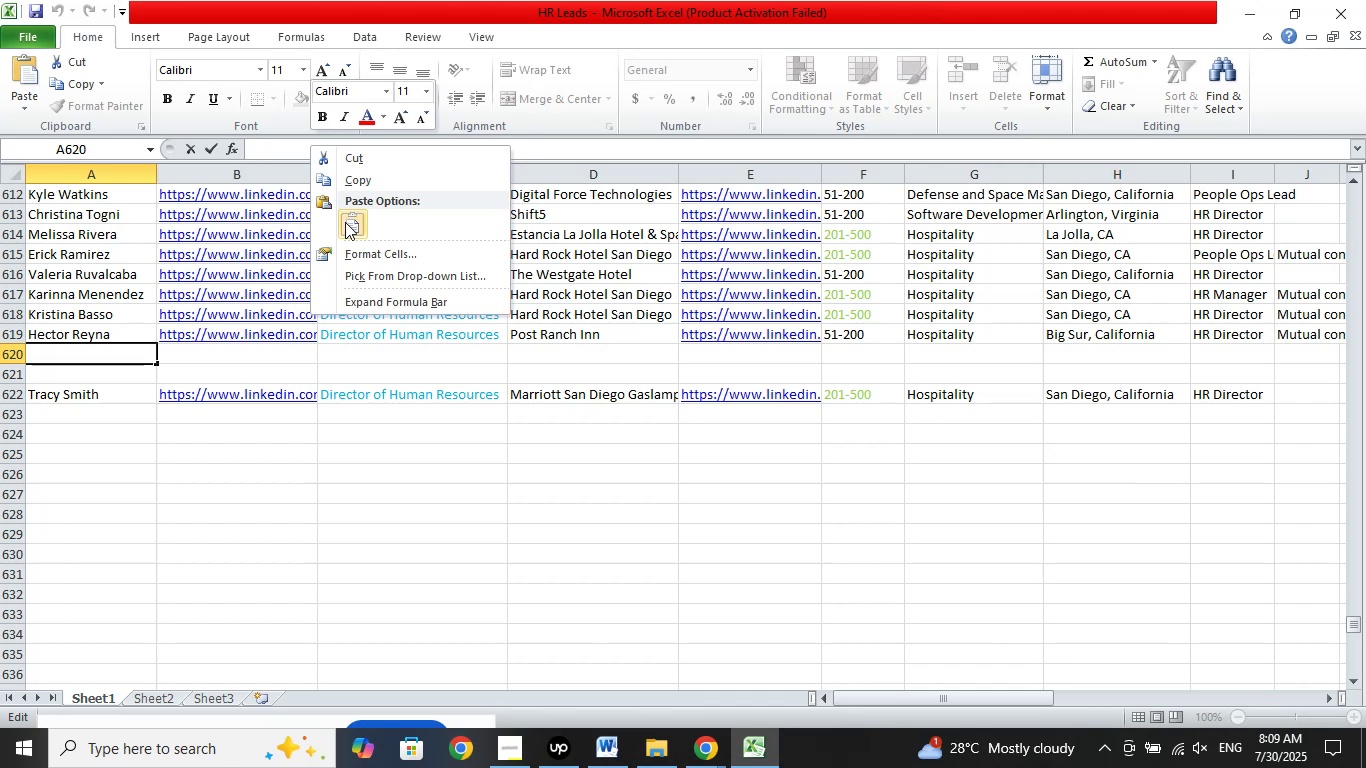 
left_click([346, 223])
 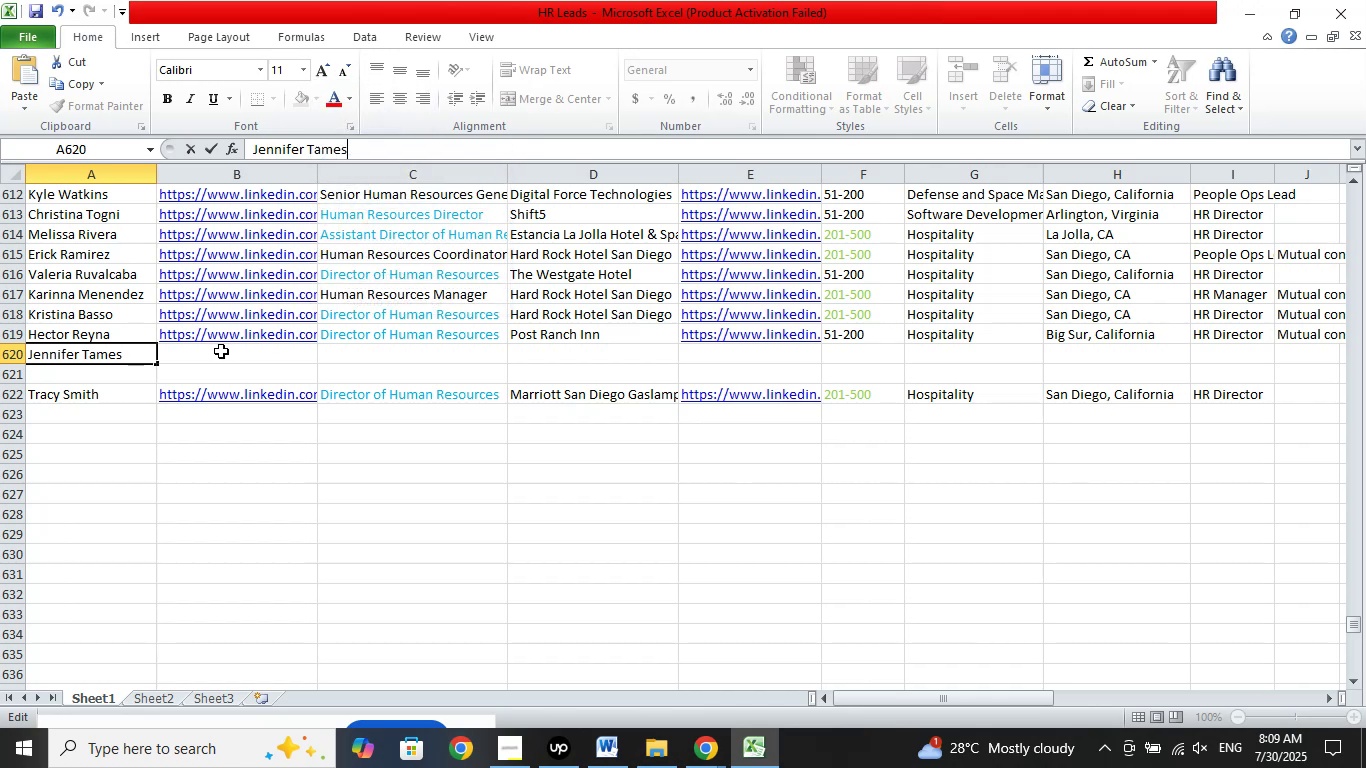 
left_click([221, 351])
 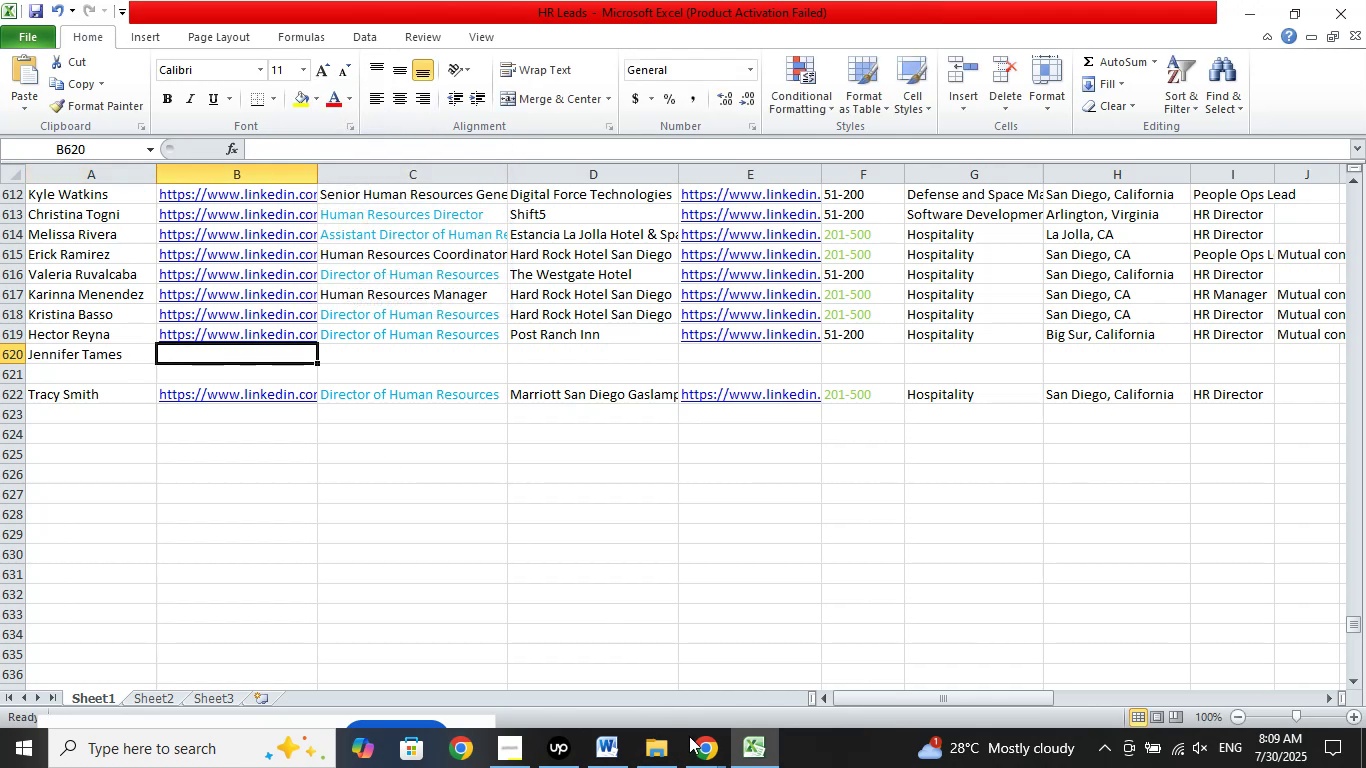 
left_click([690, 745])
 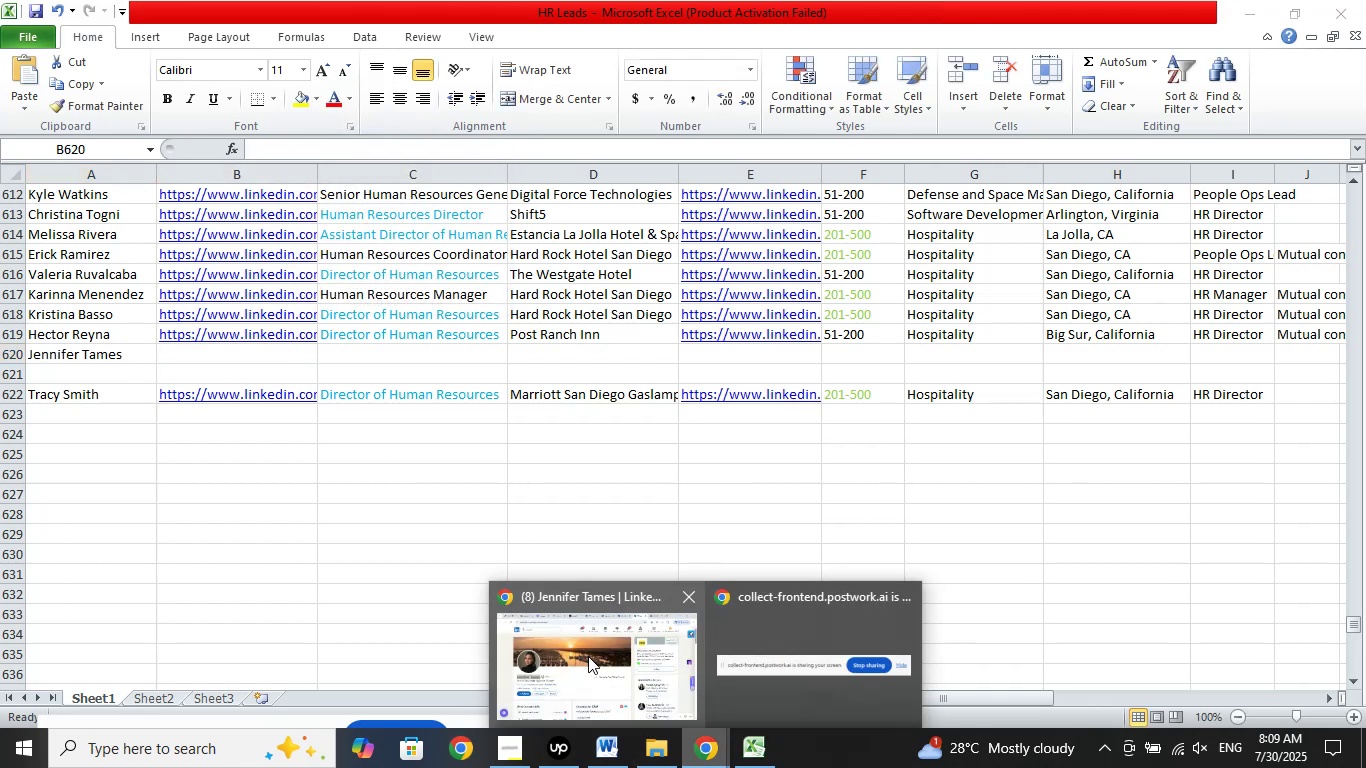 
left_click([588, 656])
 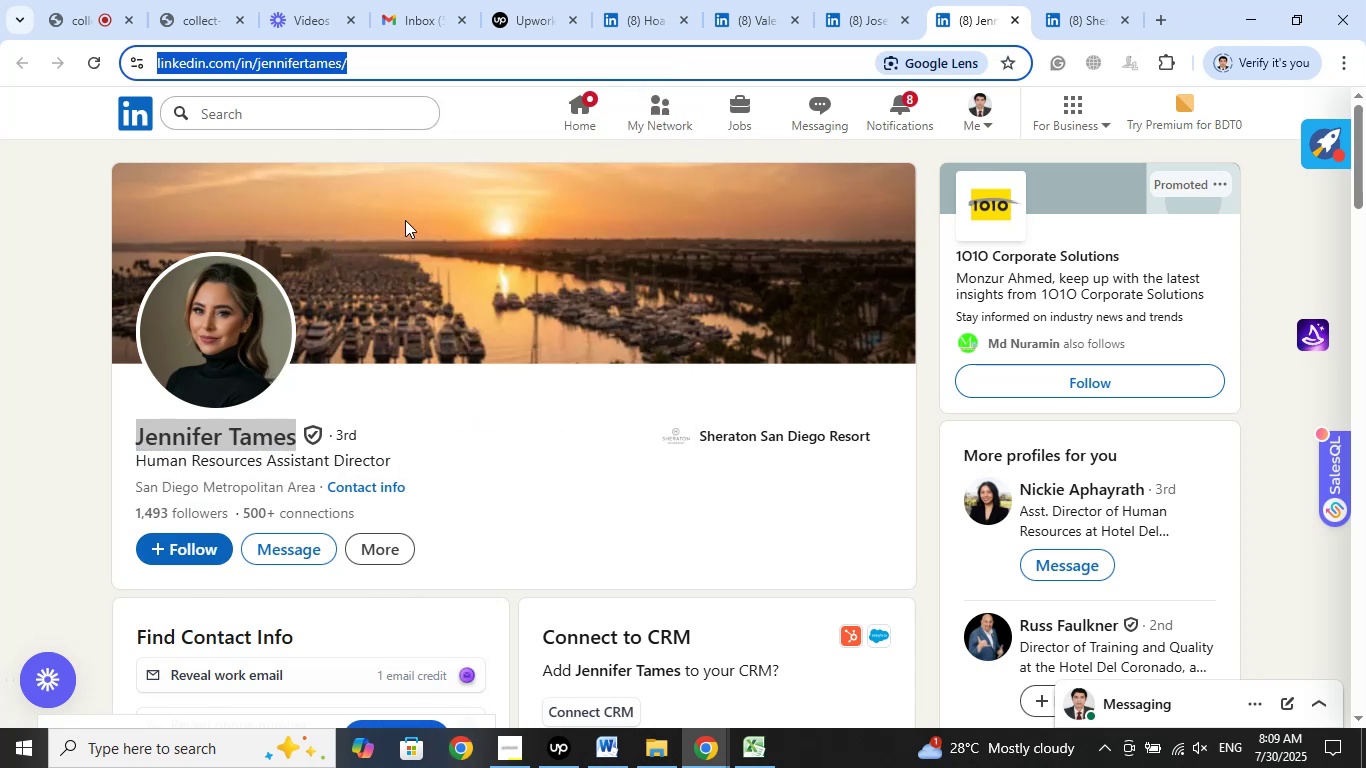 
wait(37.33)
 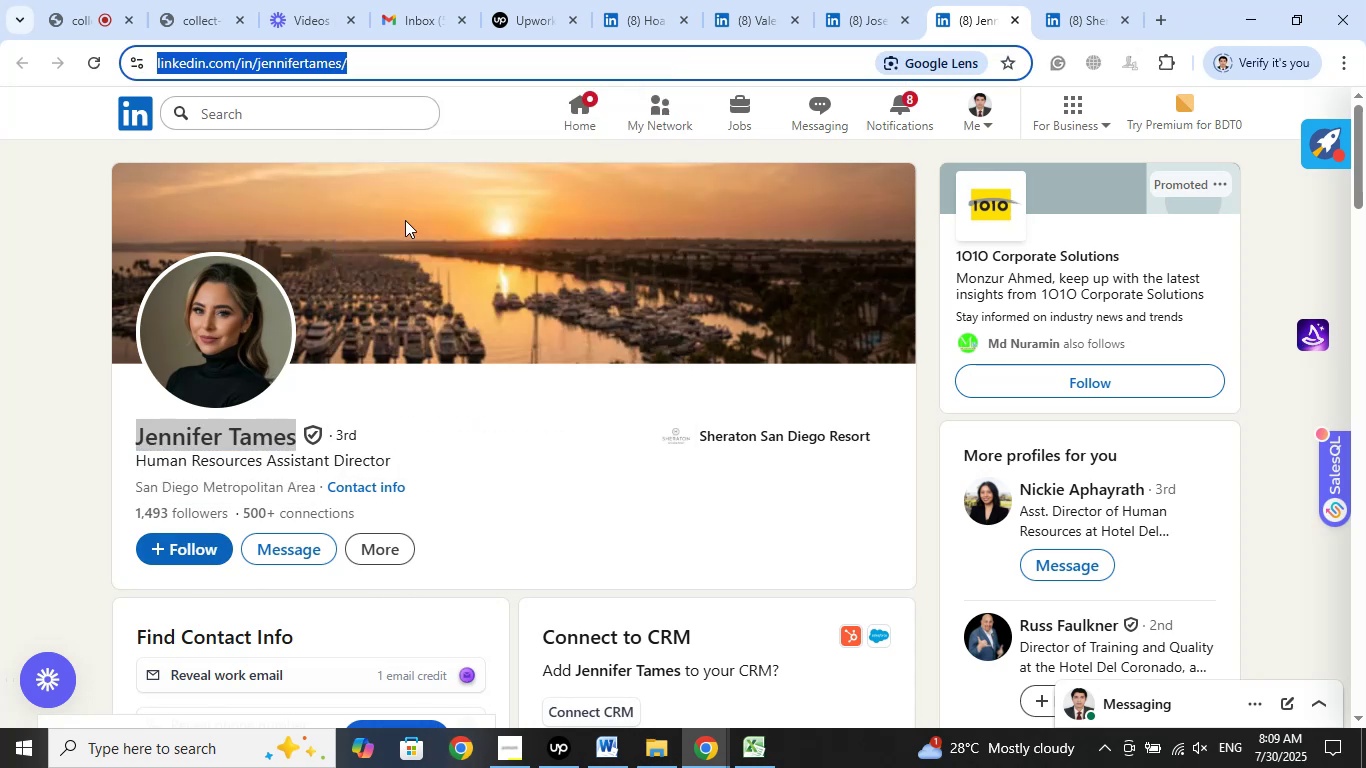 
left_click([283, 153])
 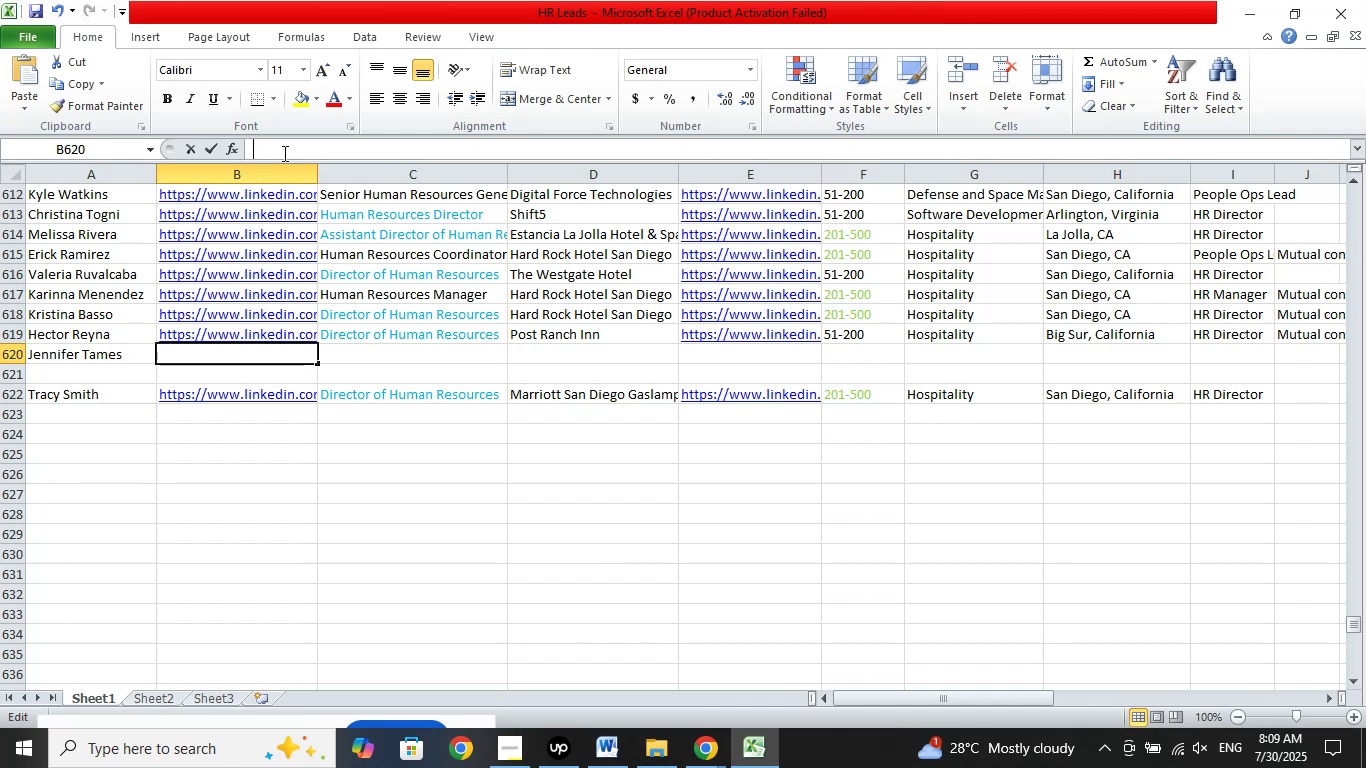 
right_click([283, 153])
 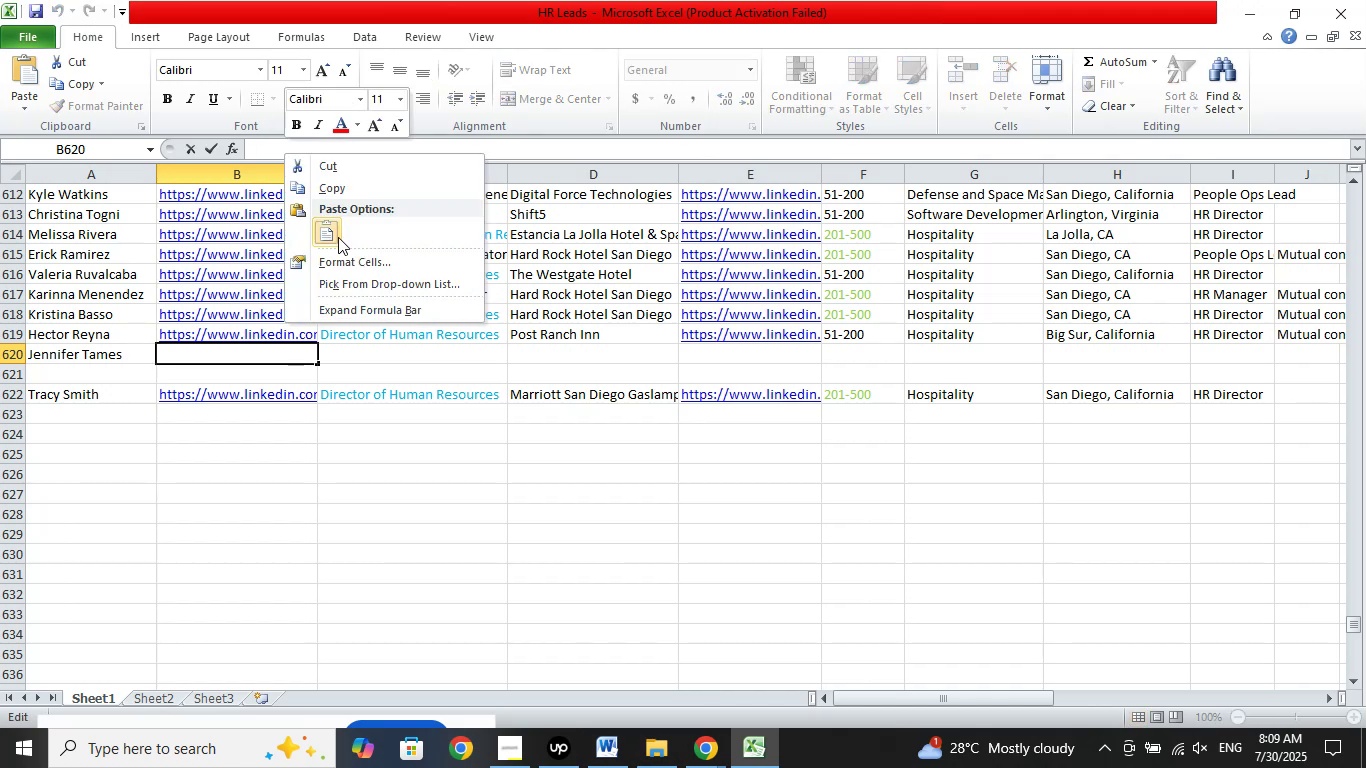 
left_click([338, 237])
 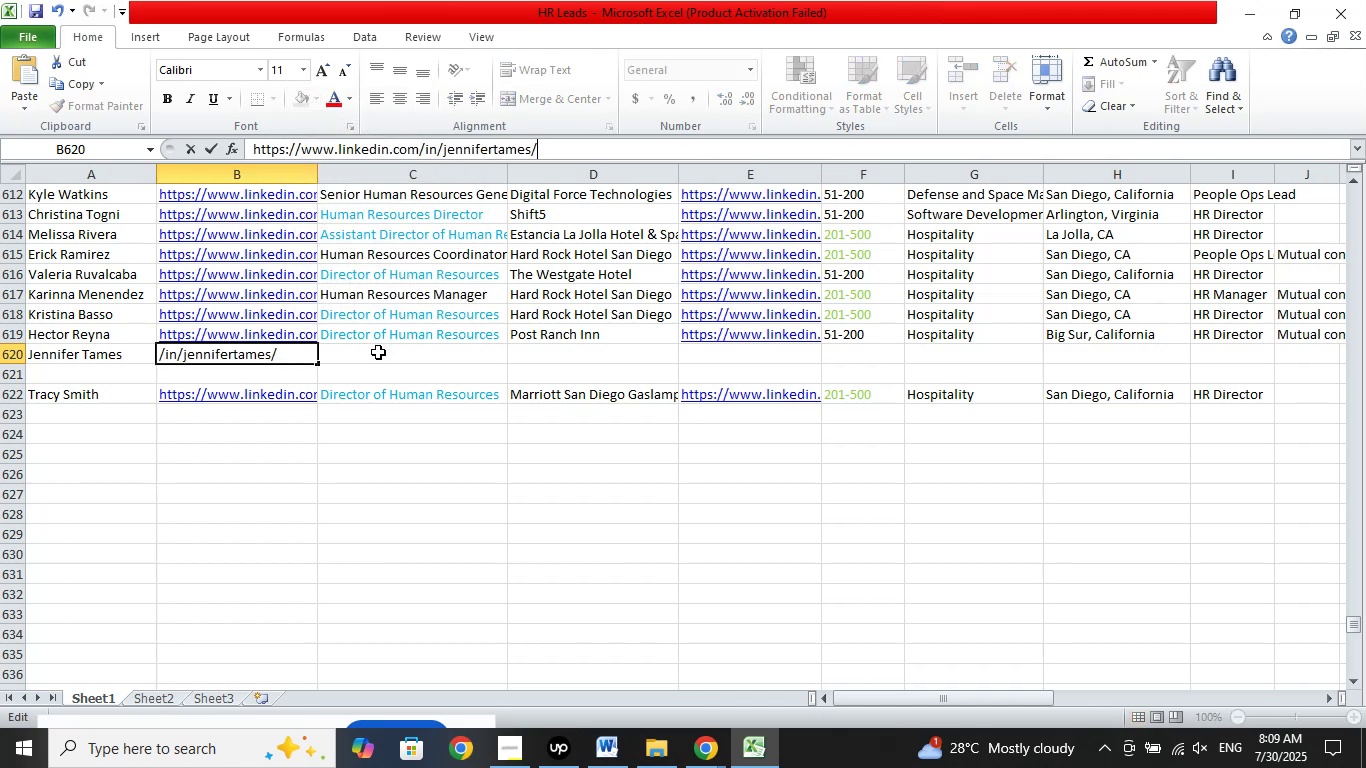 
left_click([378, 357])
 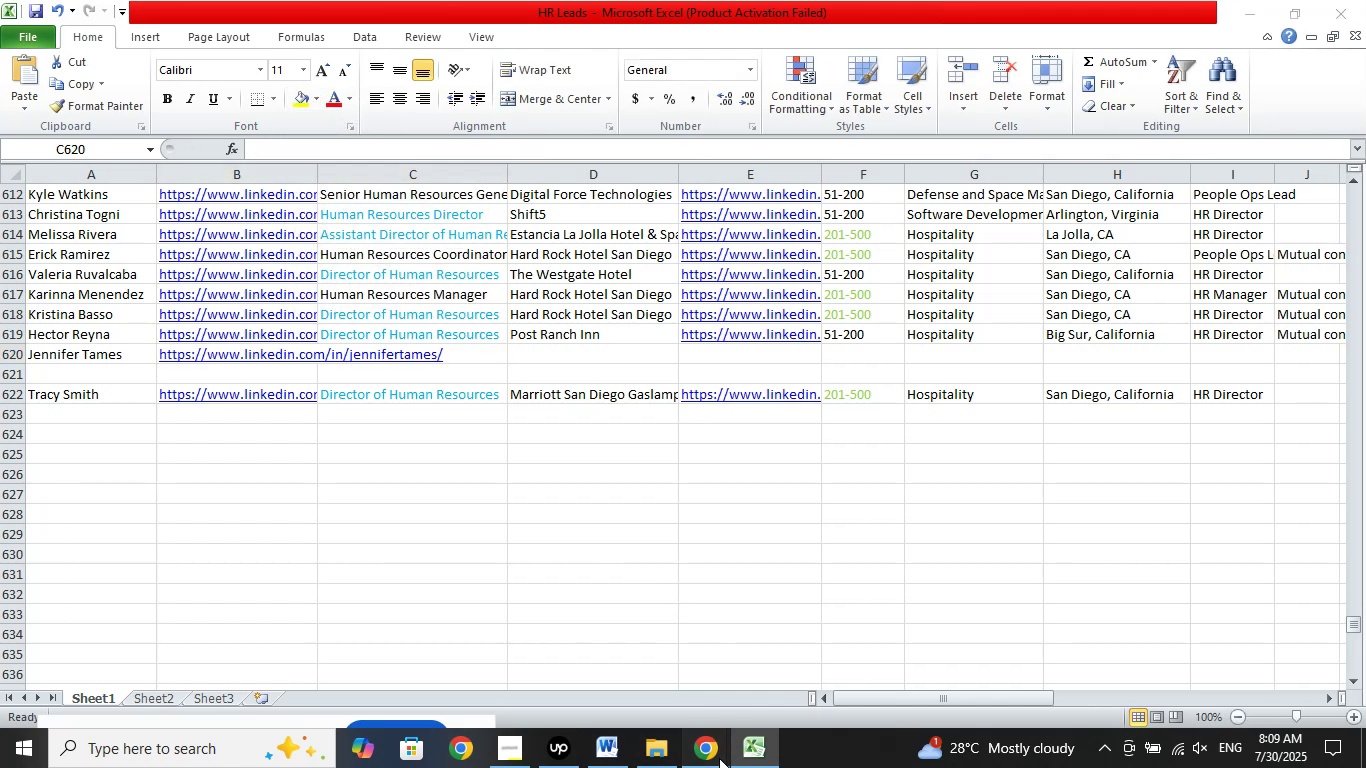 
double_click([619, 661])
 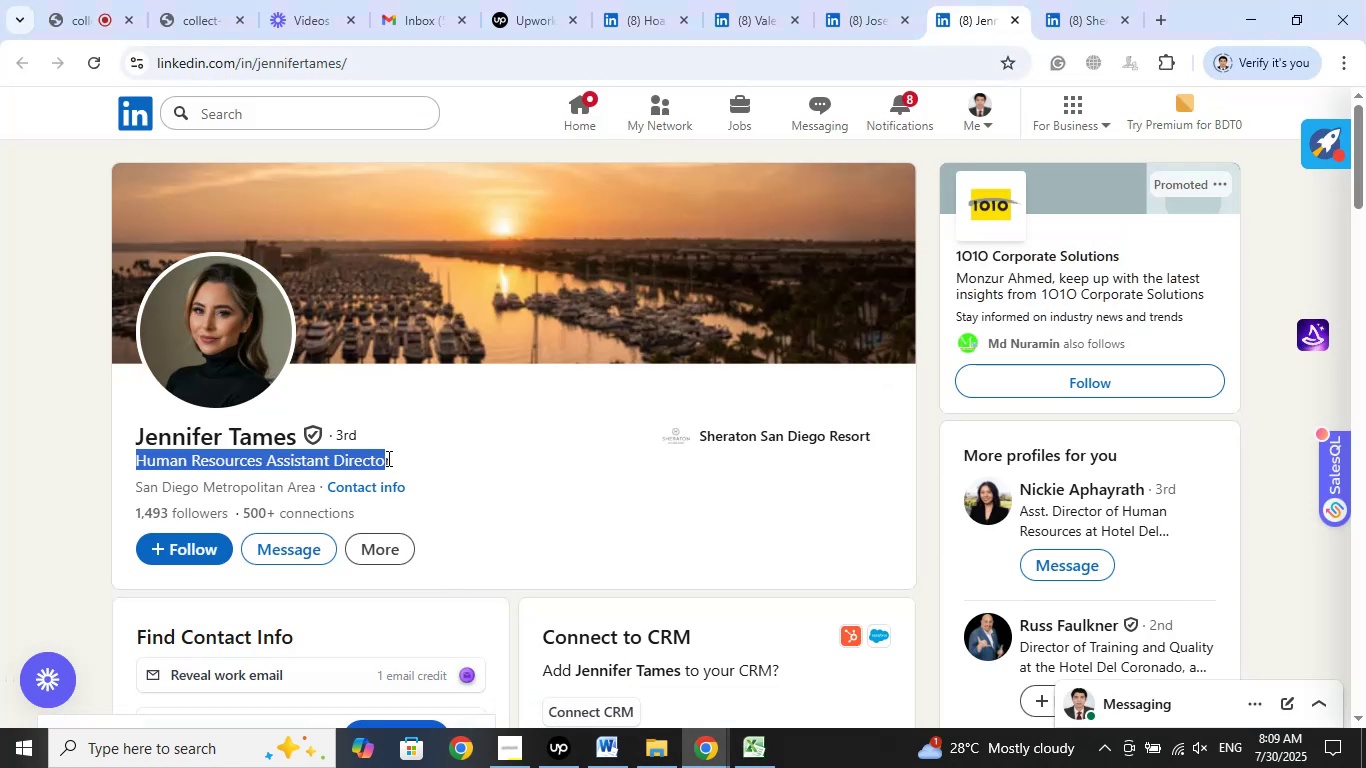 
wait(5.56)
 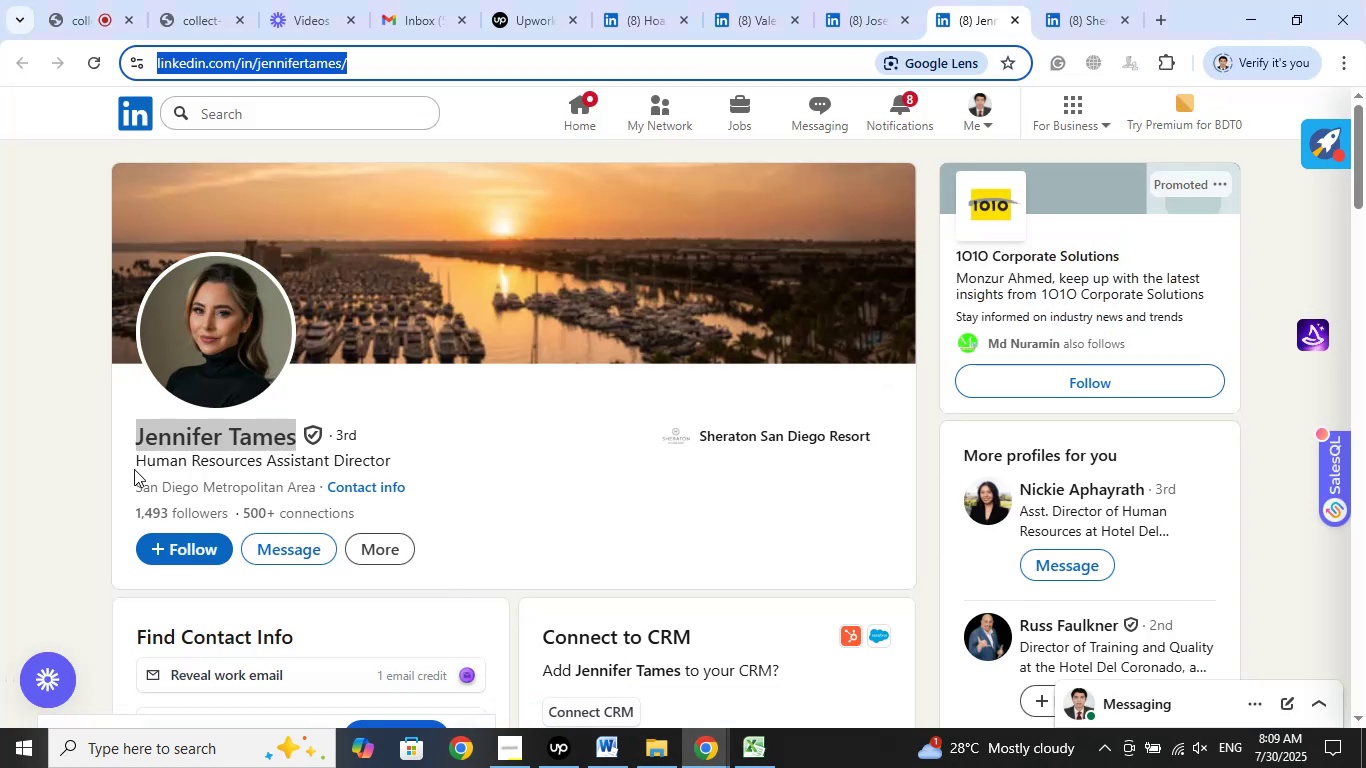 
right_click([383, 459])
 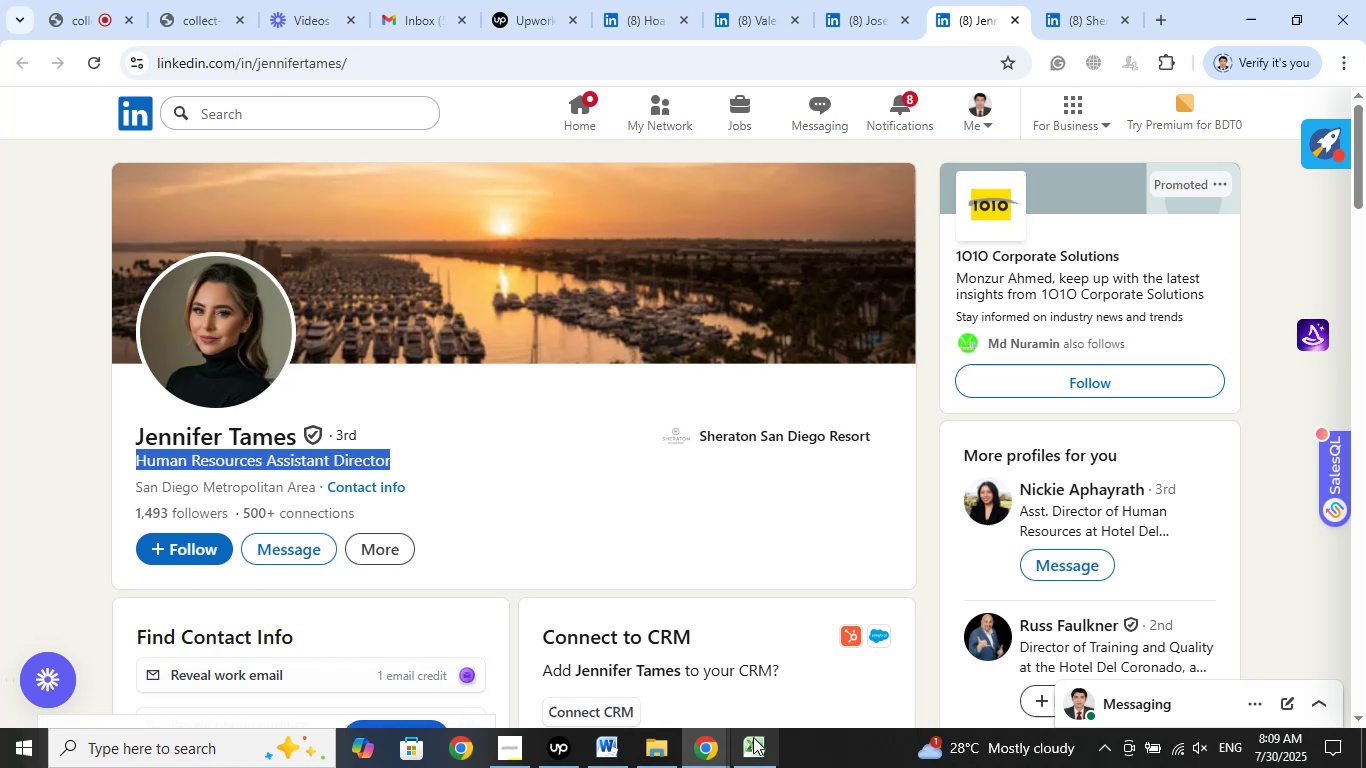 
left_click([770, 757])
 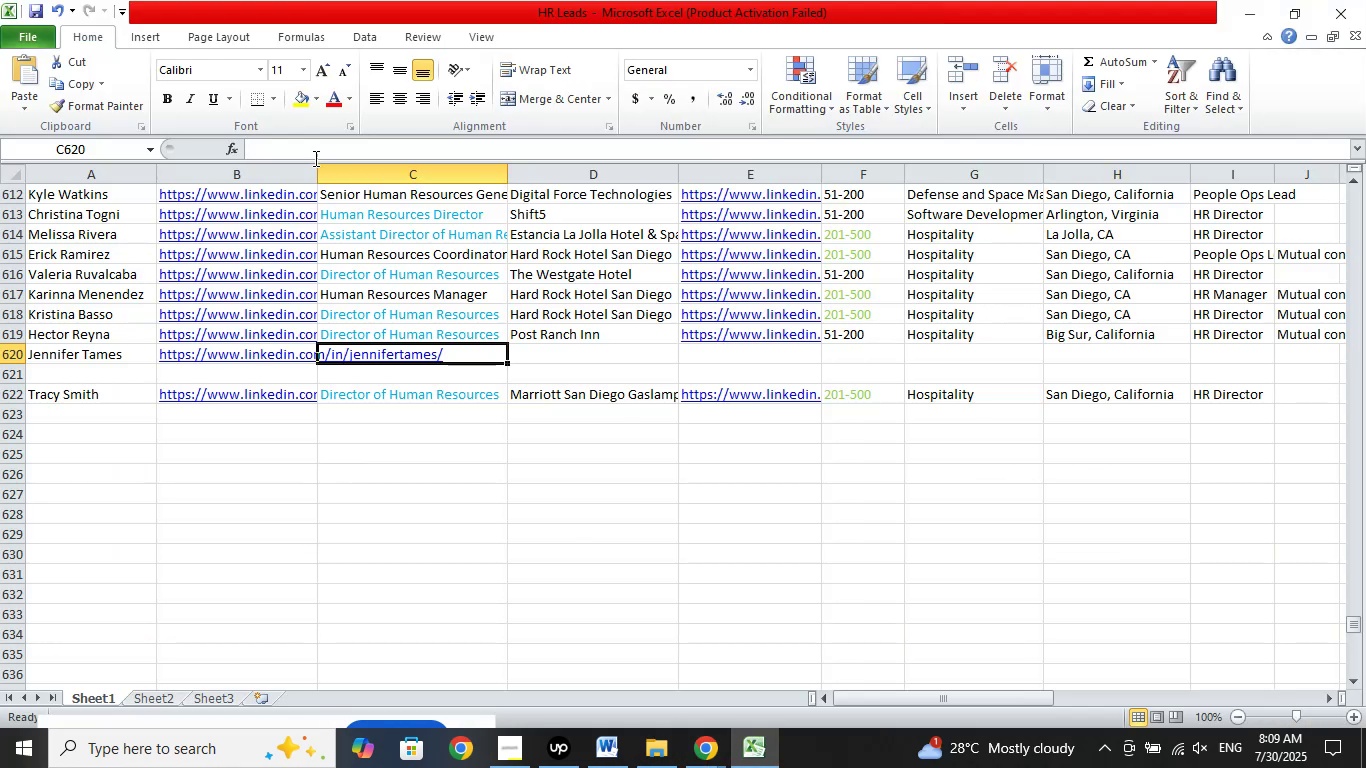 
left_click([309, 152])
 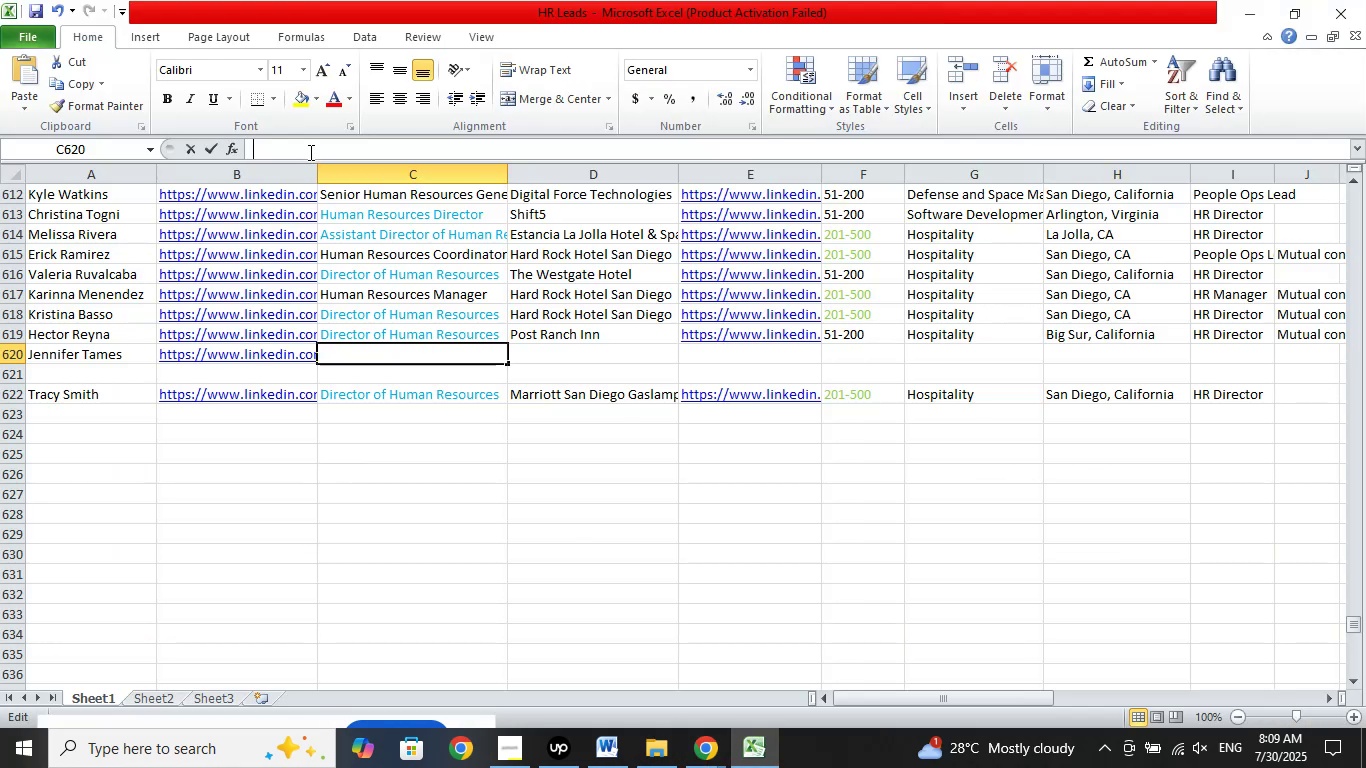 
right_click([309, 152])
 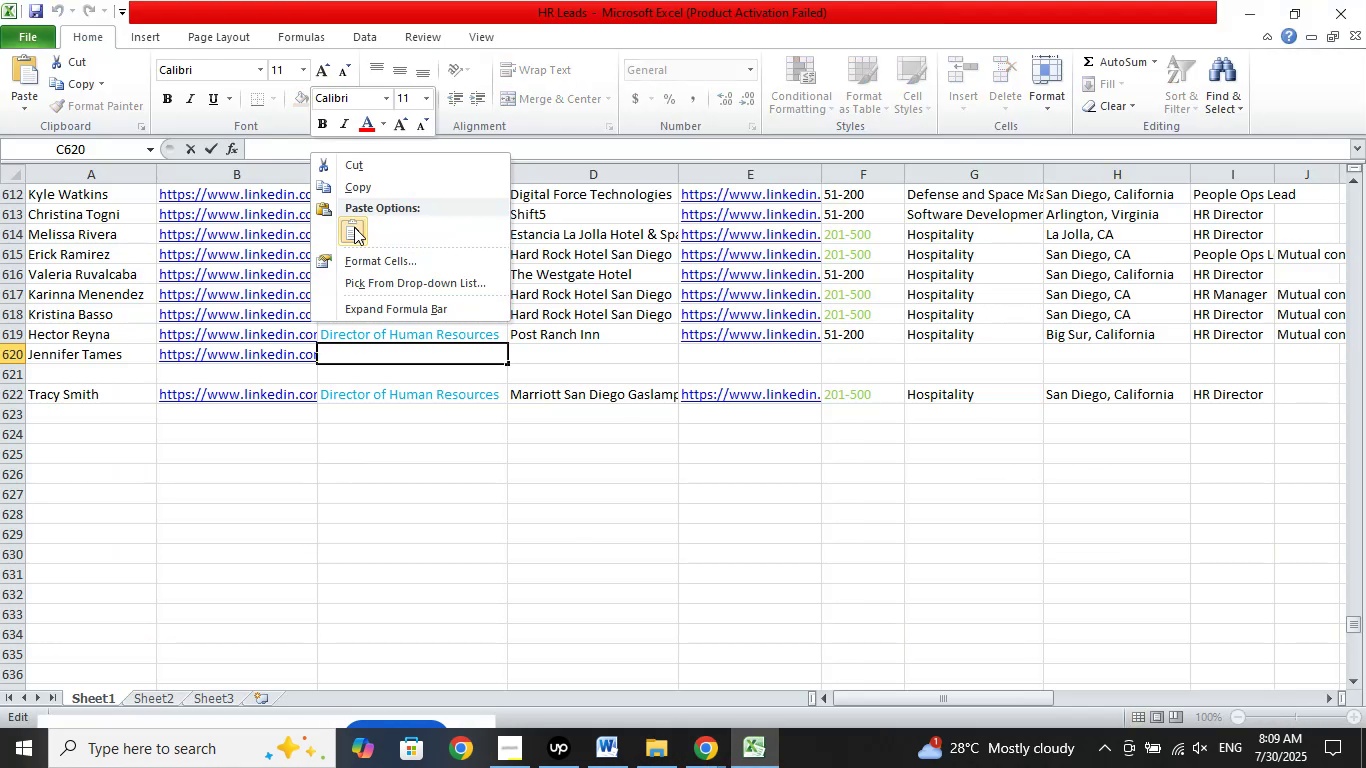 
left_click([354, 230])
 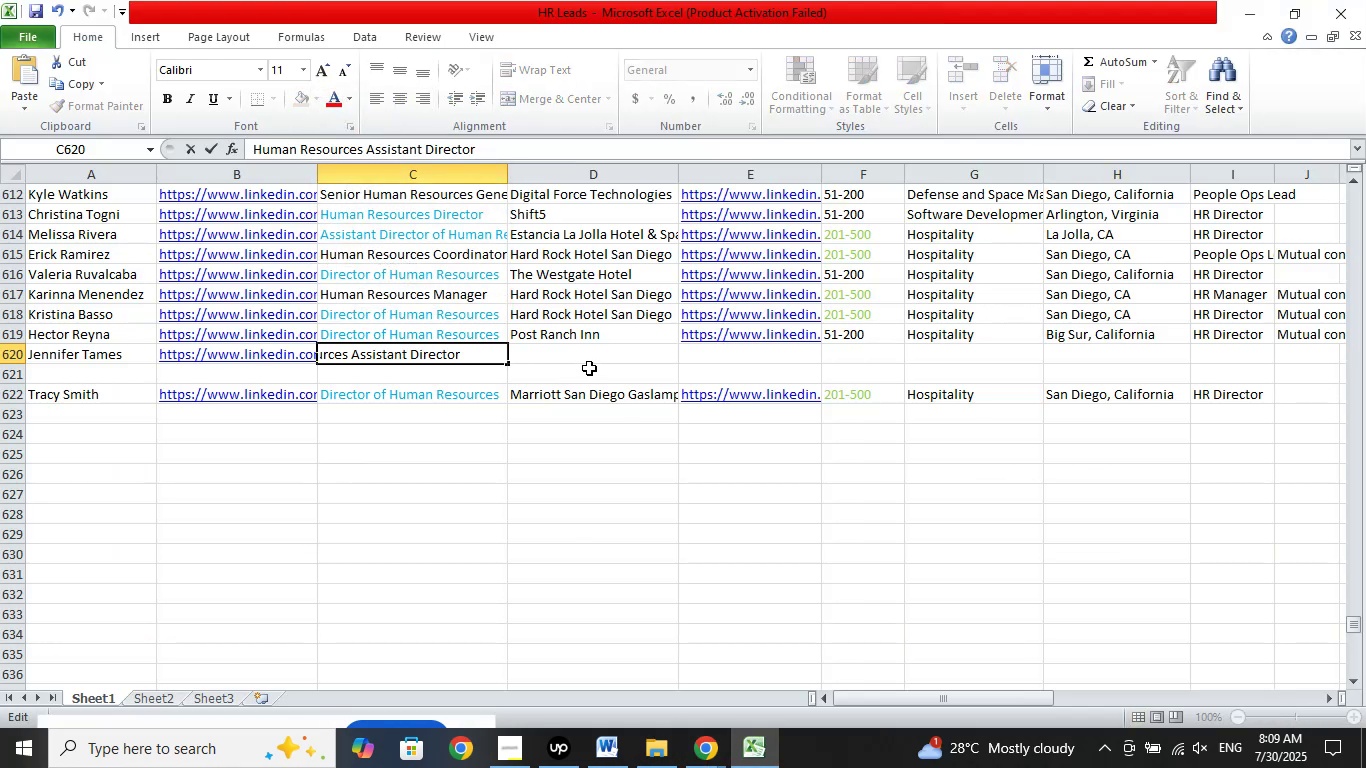 
left_click([589, 367])
 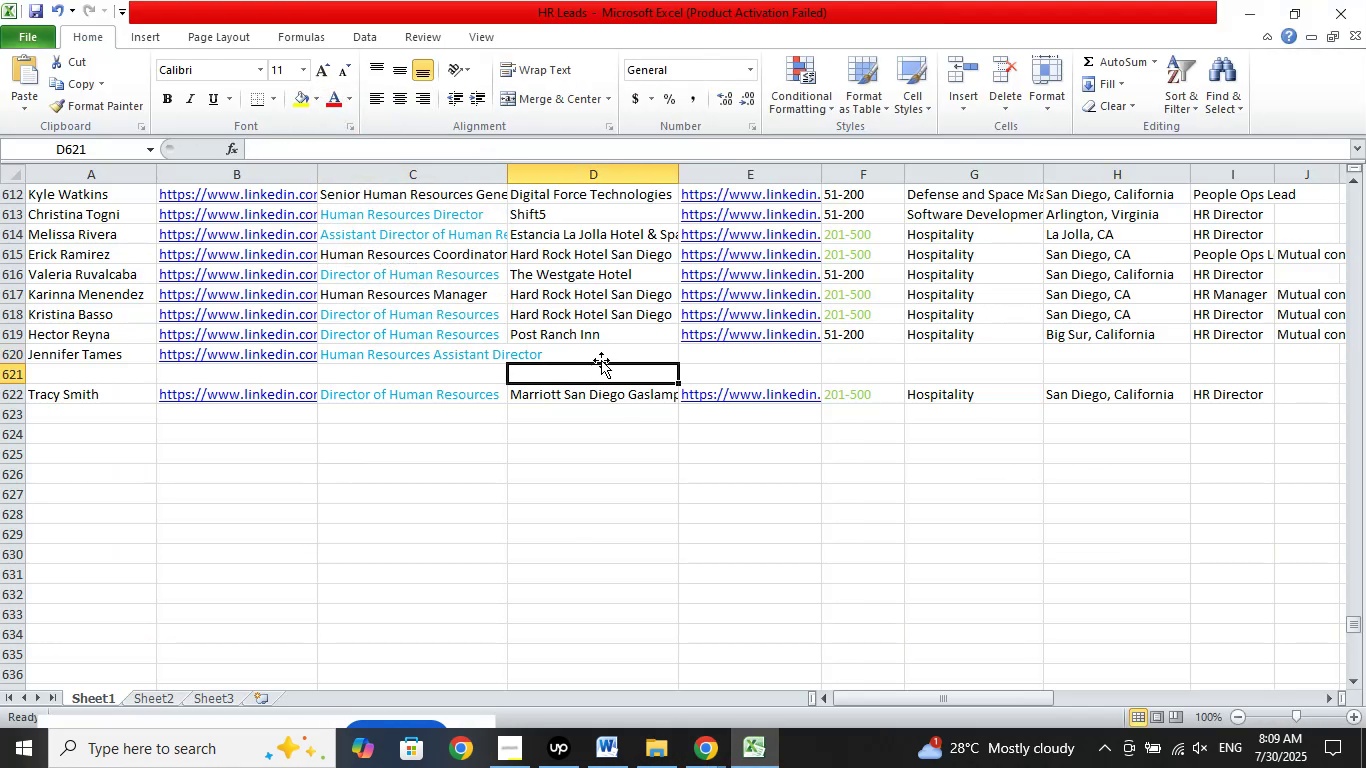 
left_click([602, 360])
 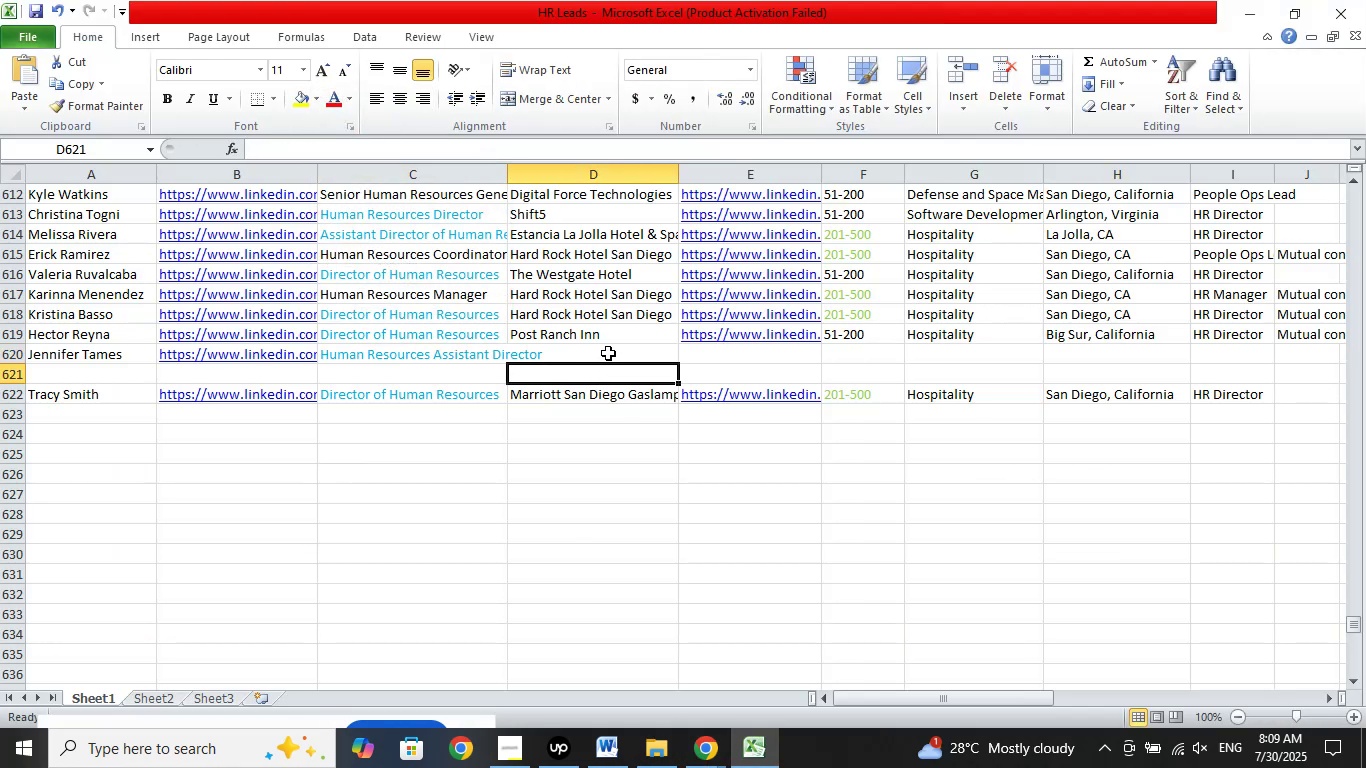 
left_click([608, 353])
 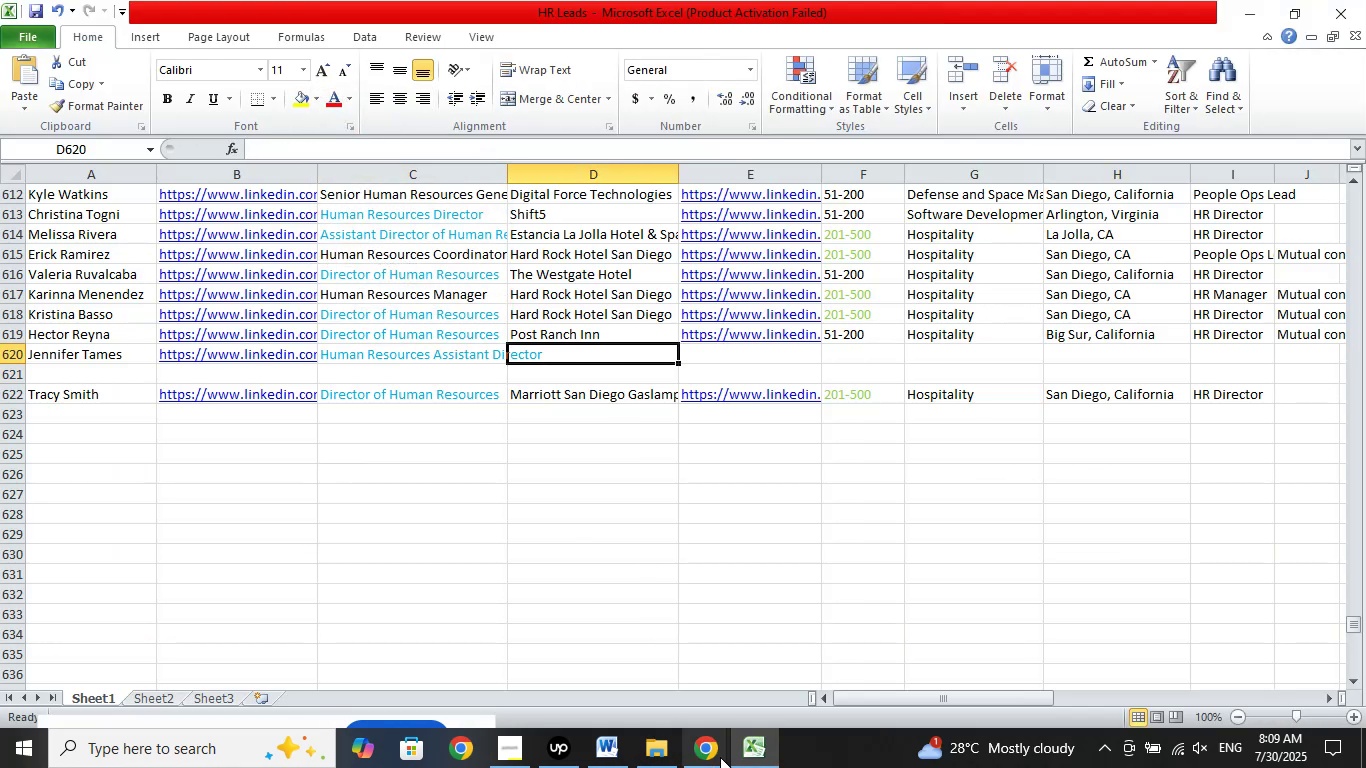 
left_click([723, 760])
 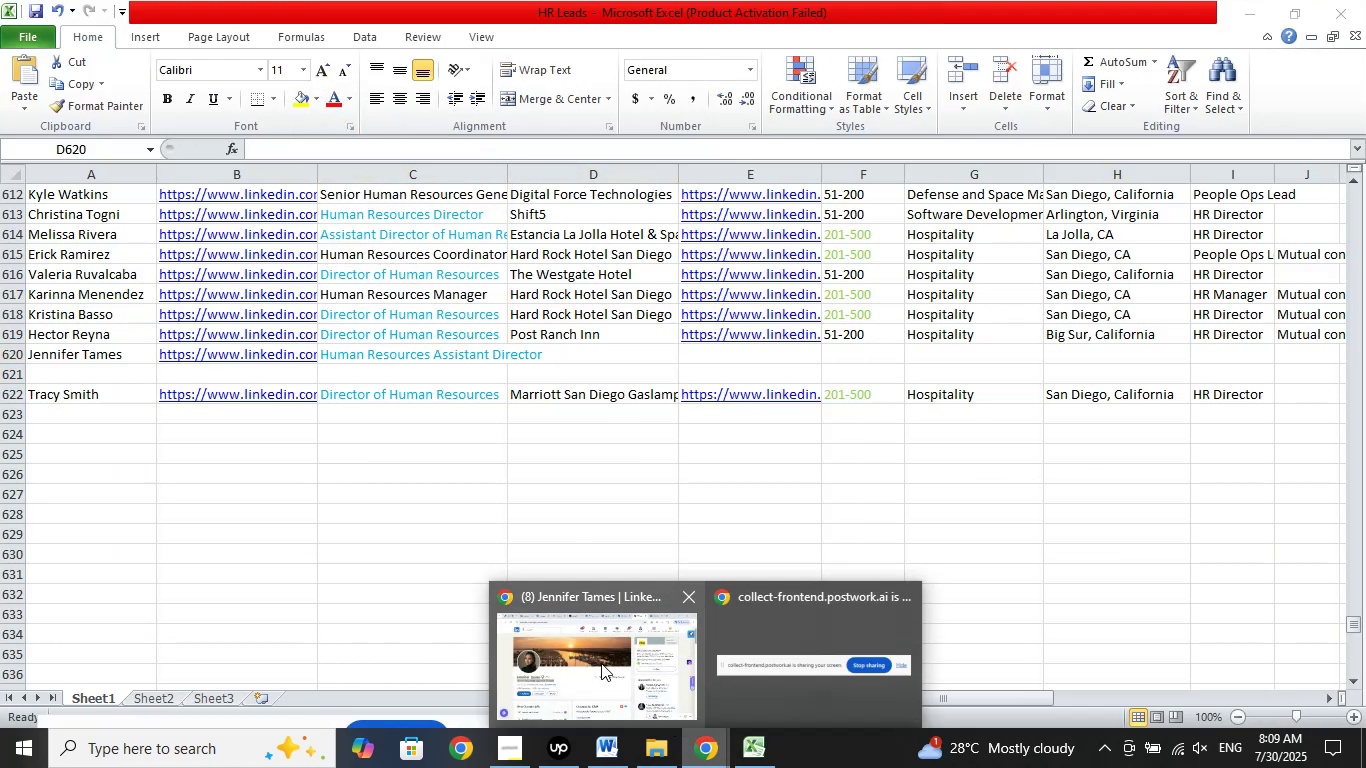 
left_click([589, 651])
 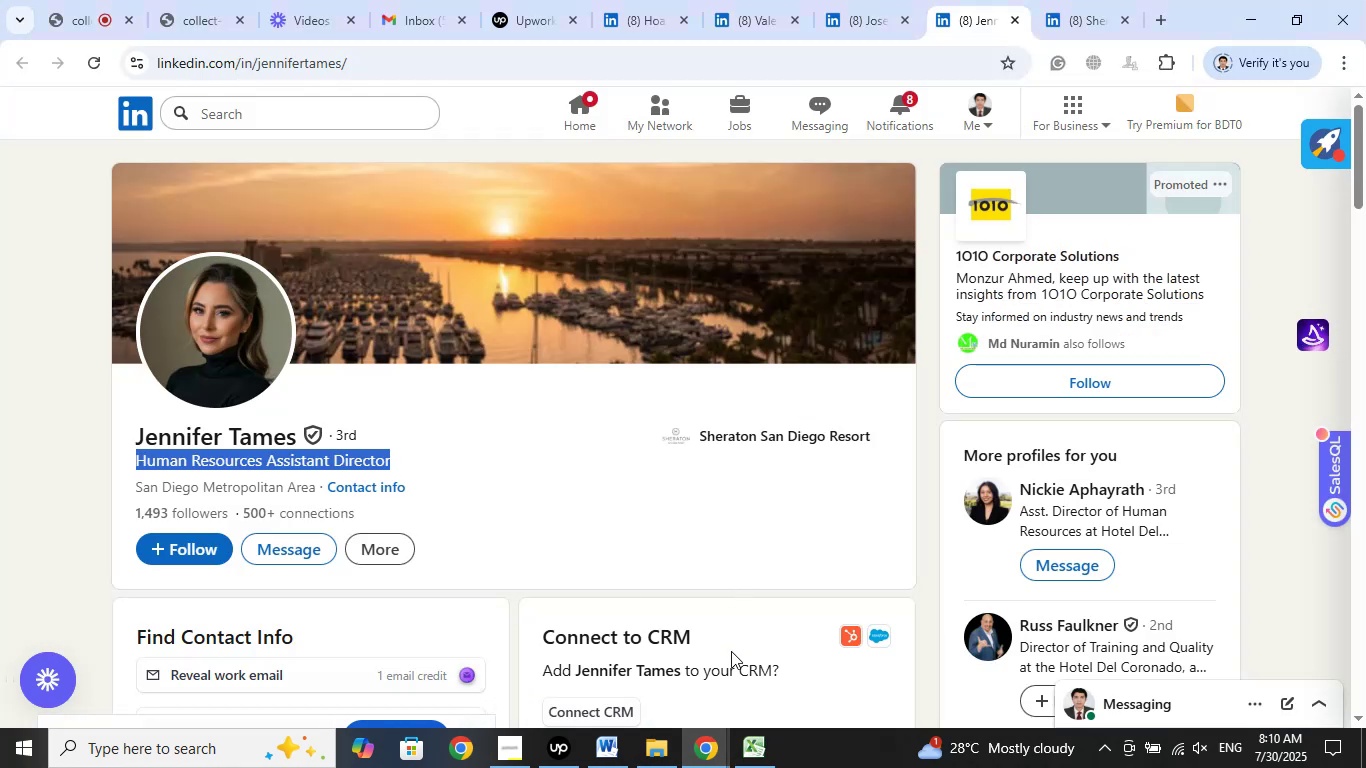 
left_click([751, 753])
 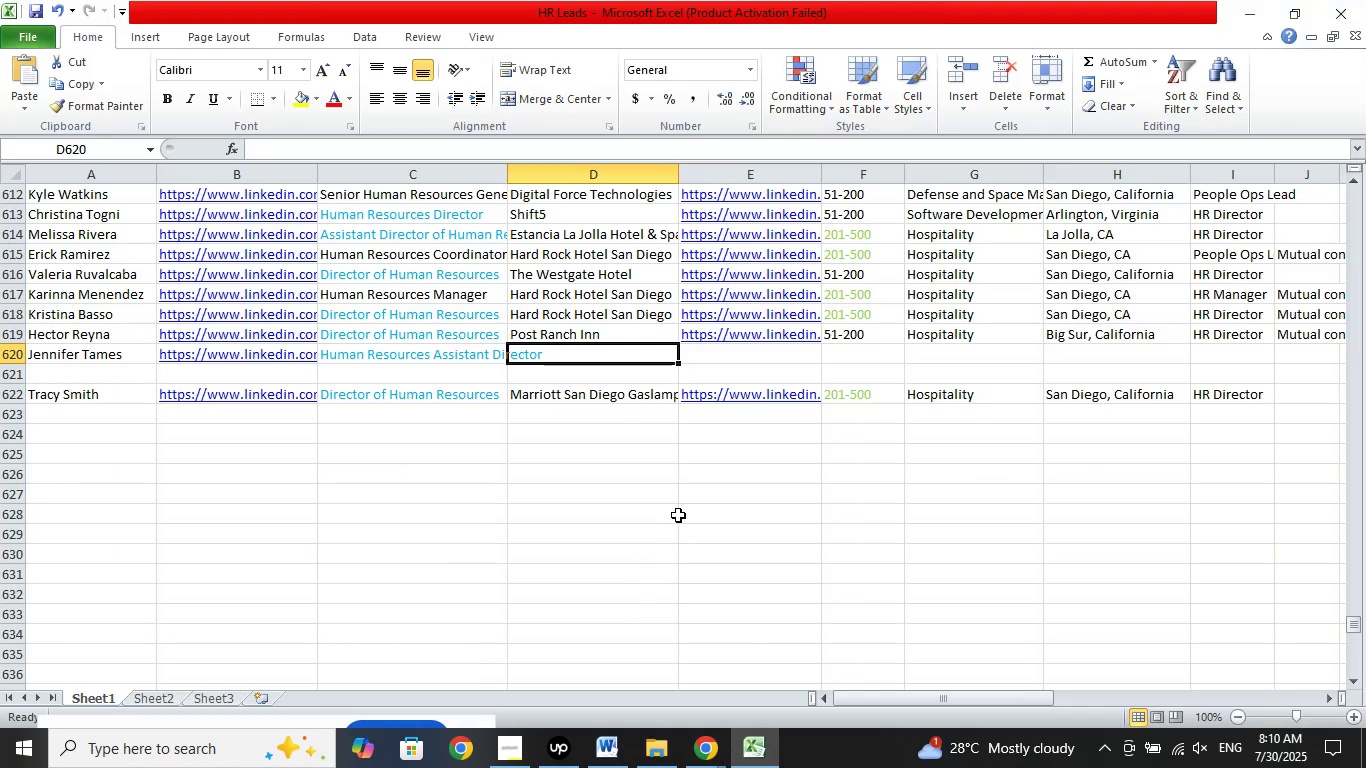 
wait(7.71)
 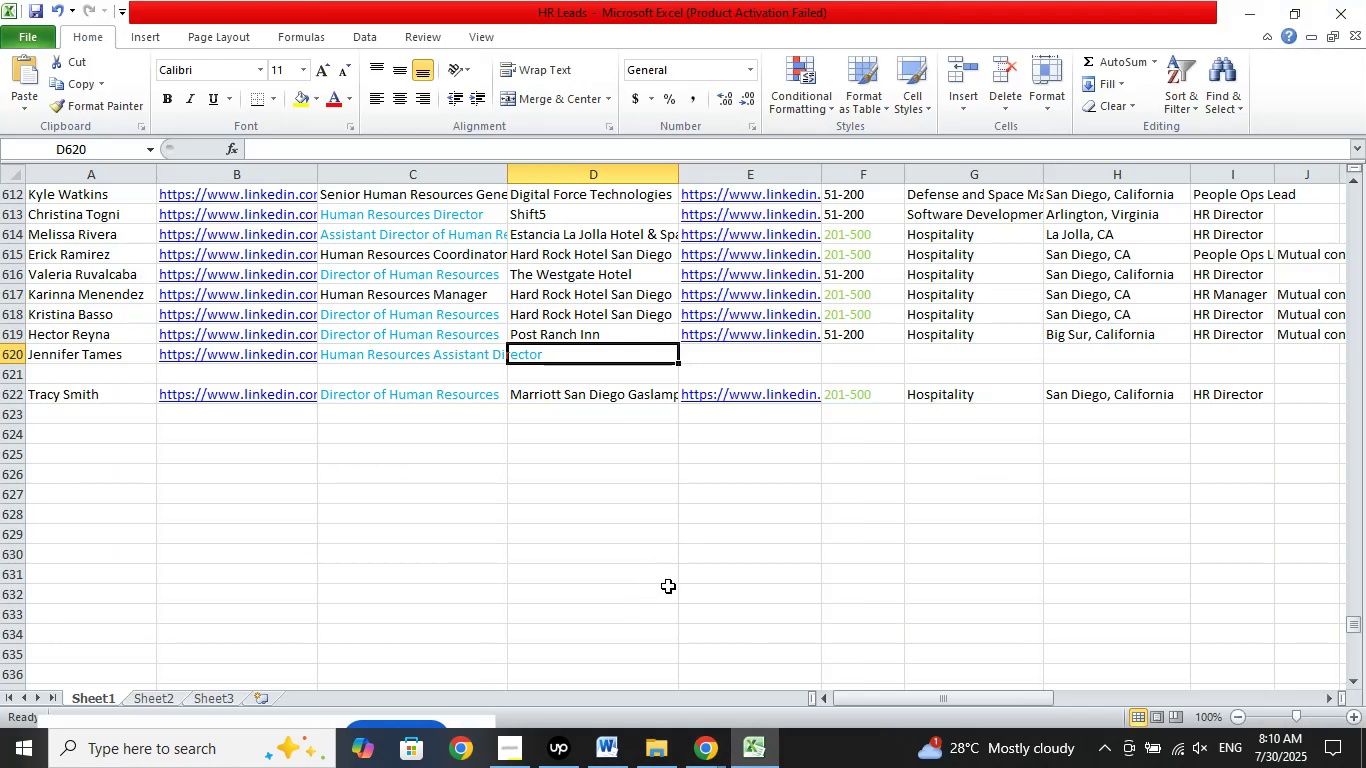 
left_click([720, 742])
 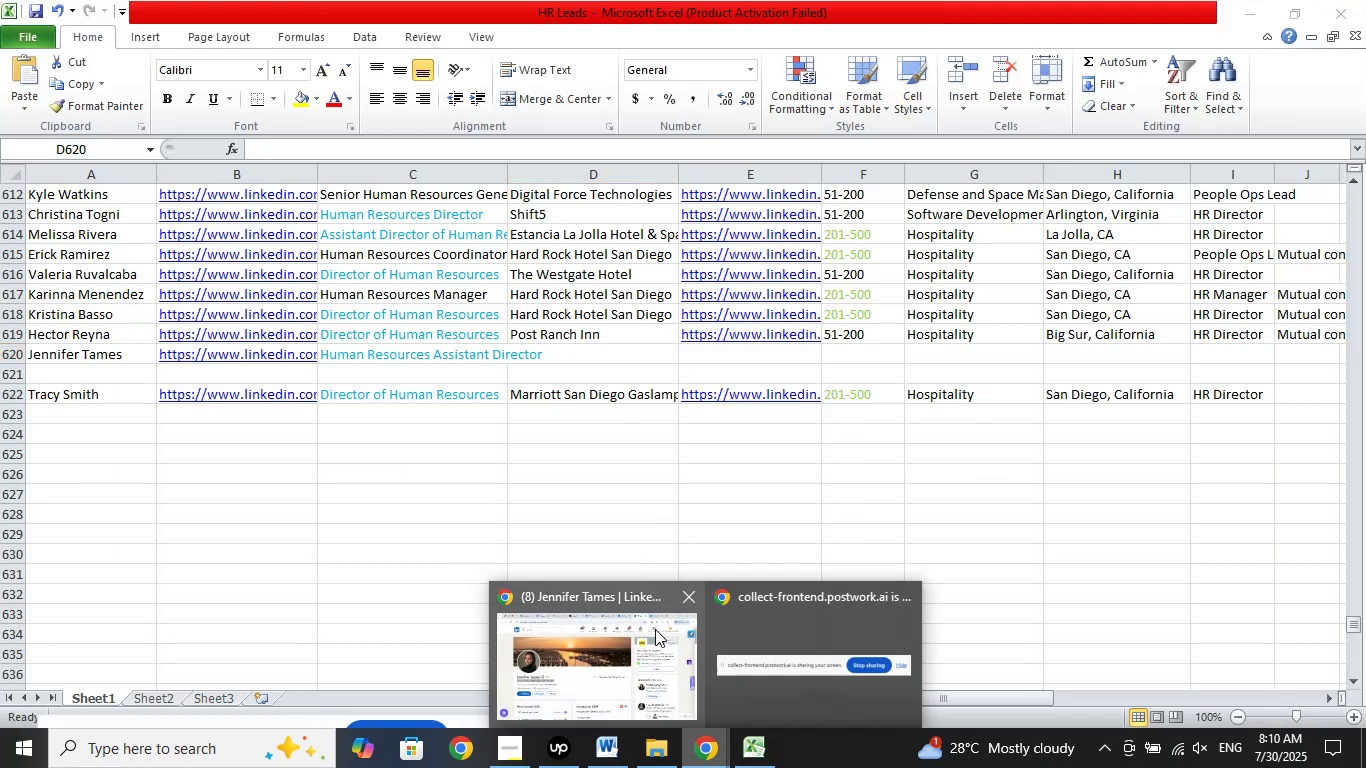 
left_click([651, 628])
 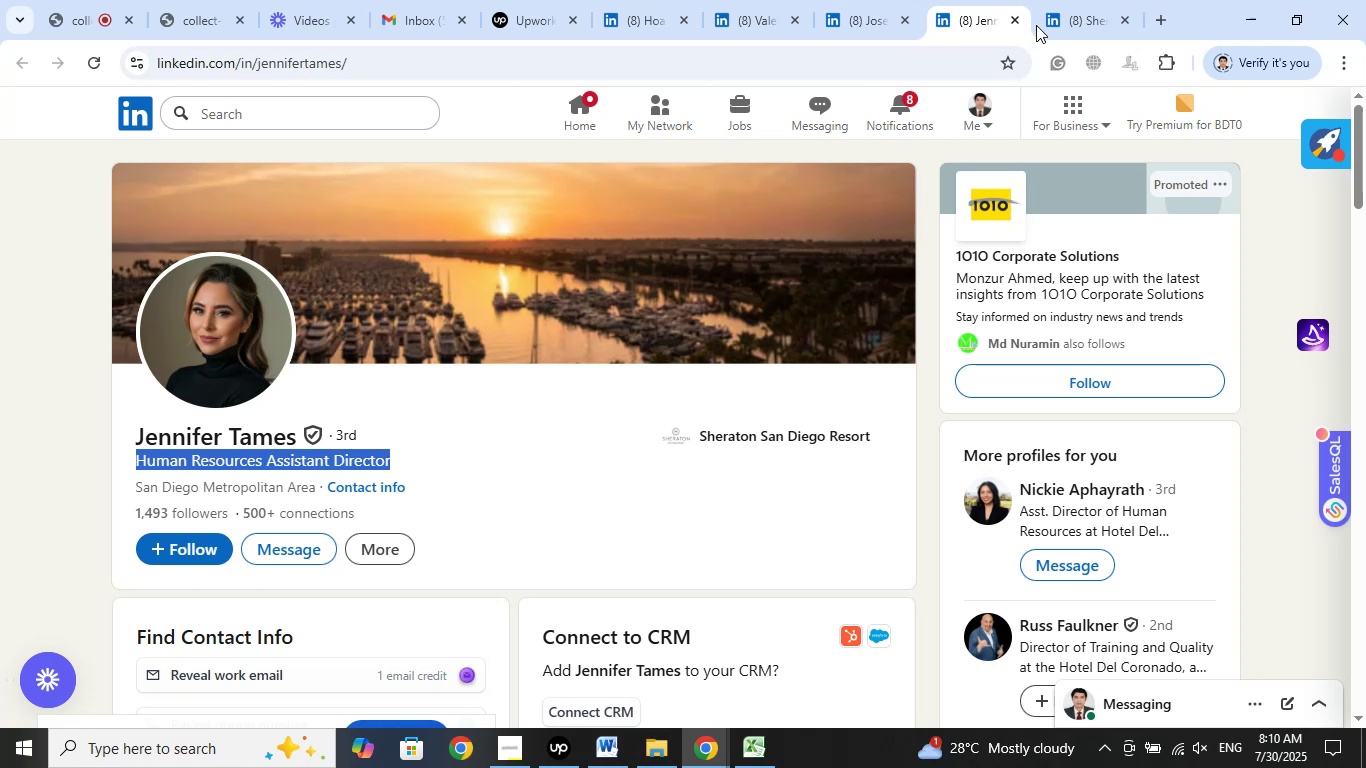 
left_click([1064, 24])
 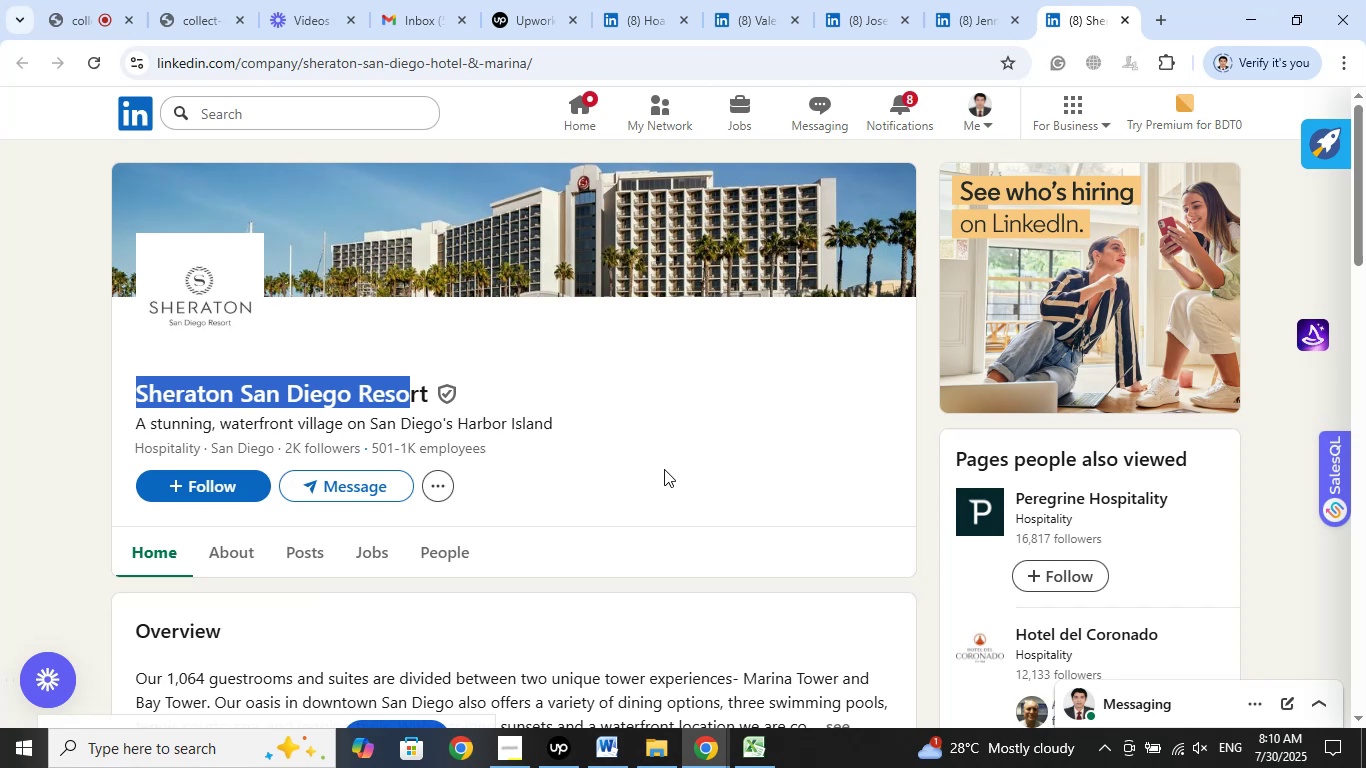 
wait(15.5)
 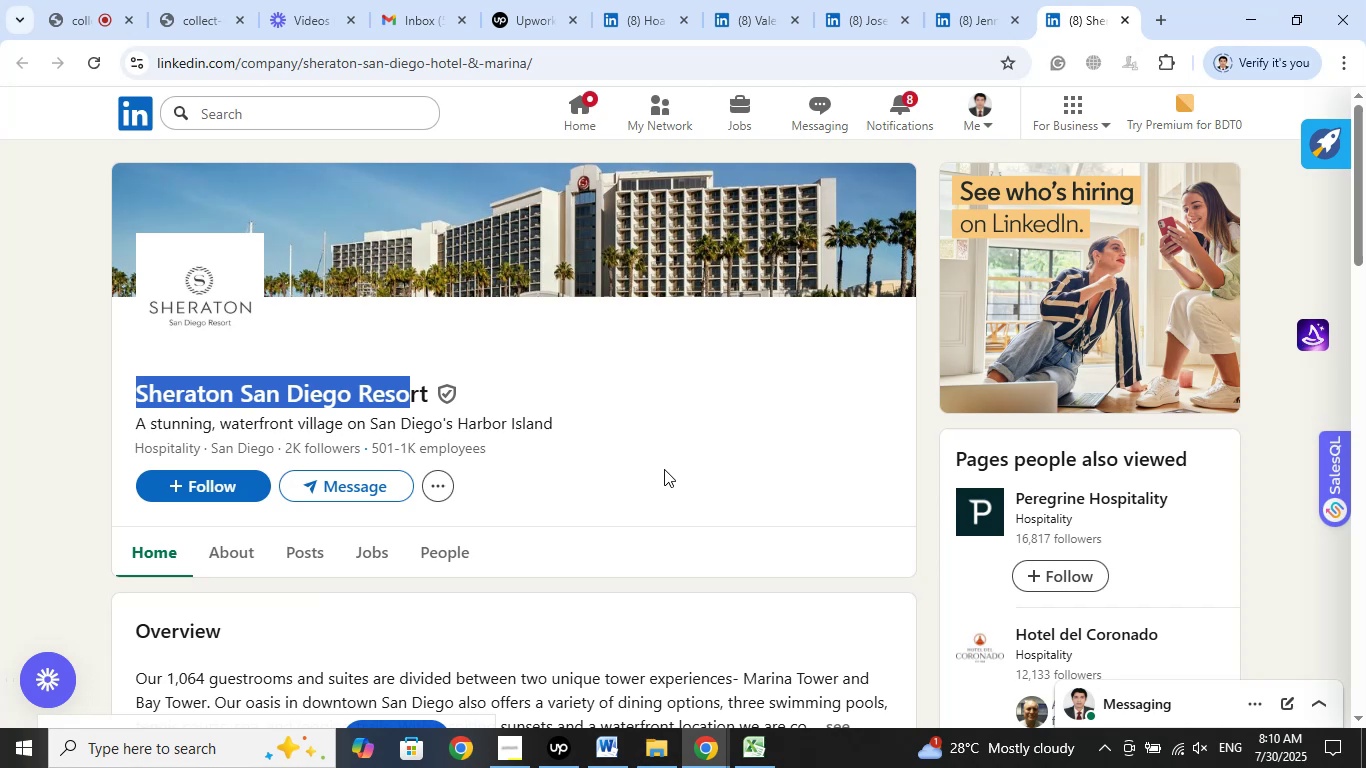 
left_click([1121, 23])
 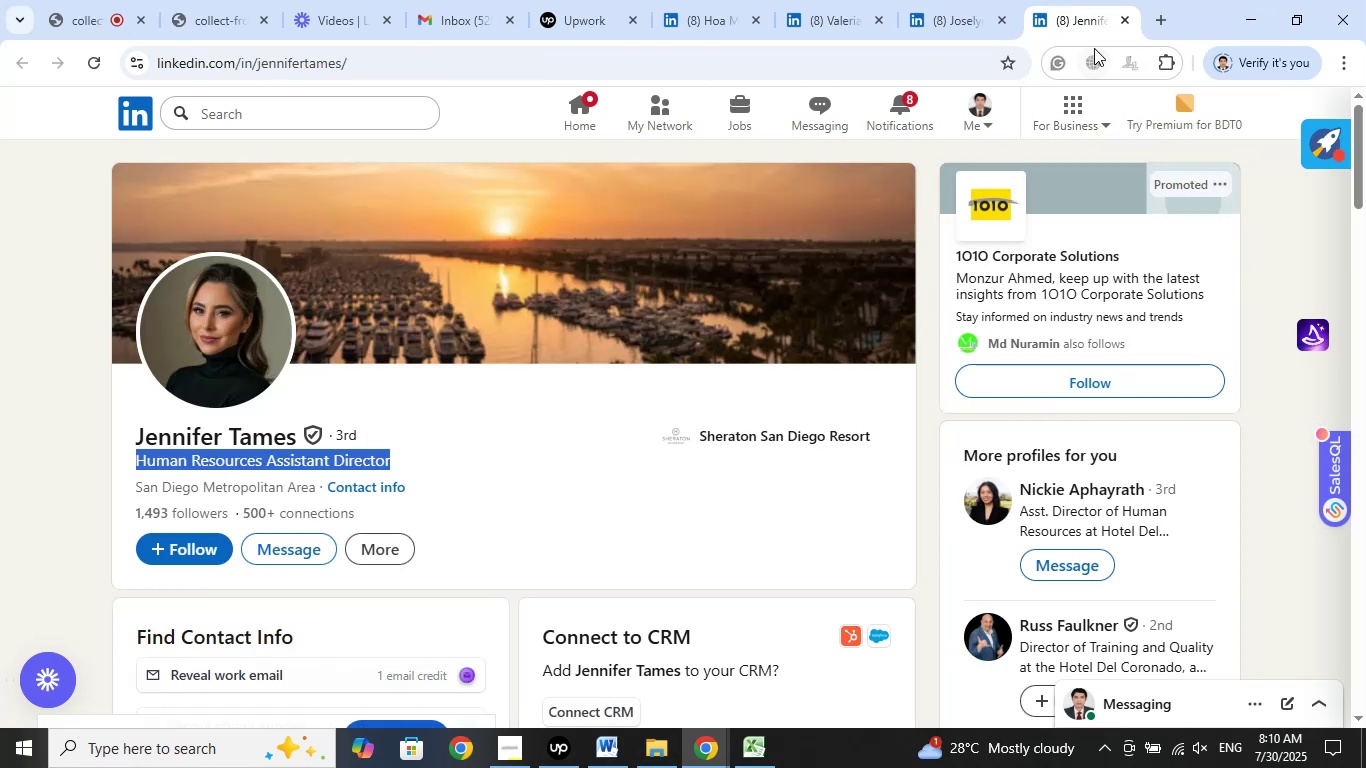 
left_click([1128, 20])
 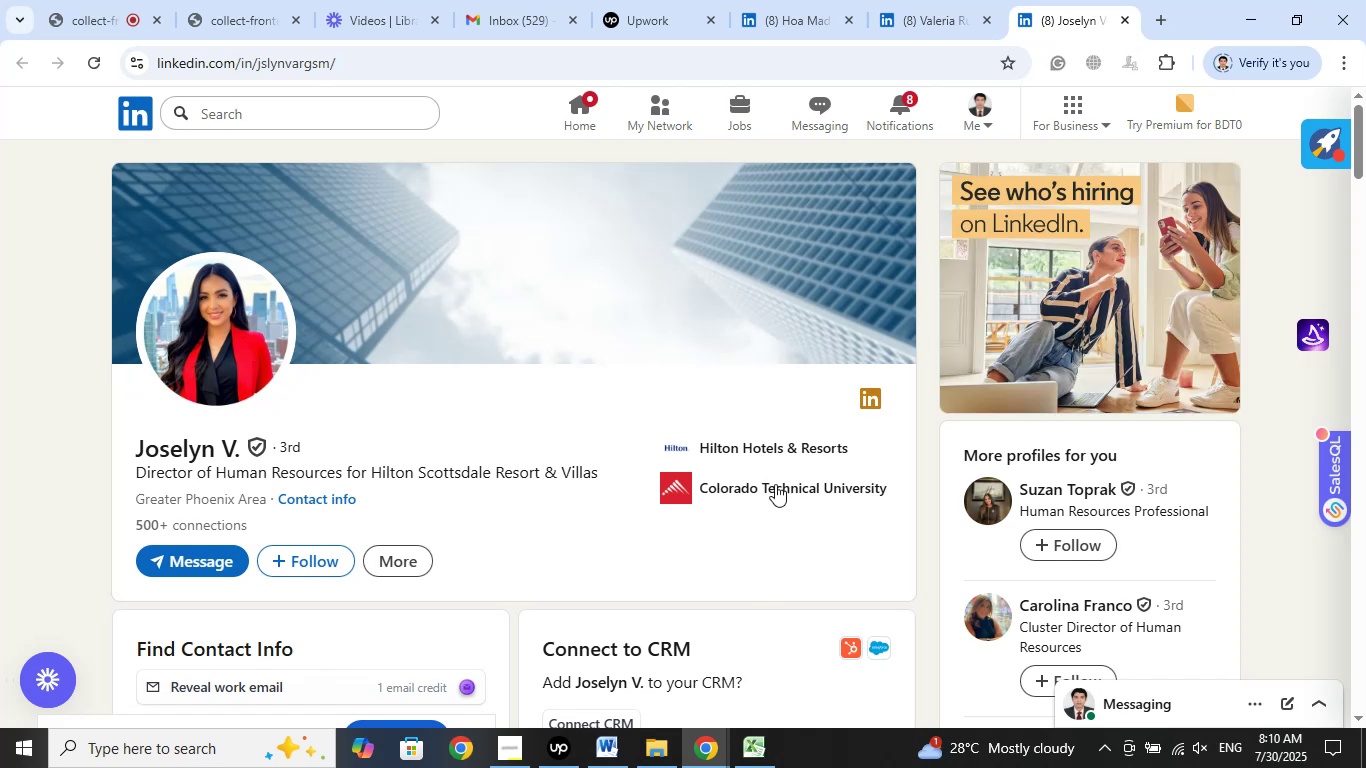 
left_click([778, 455])
 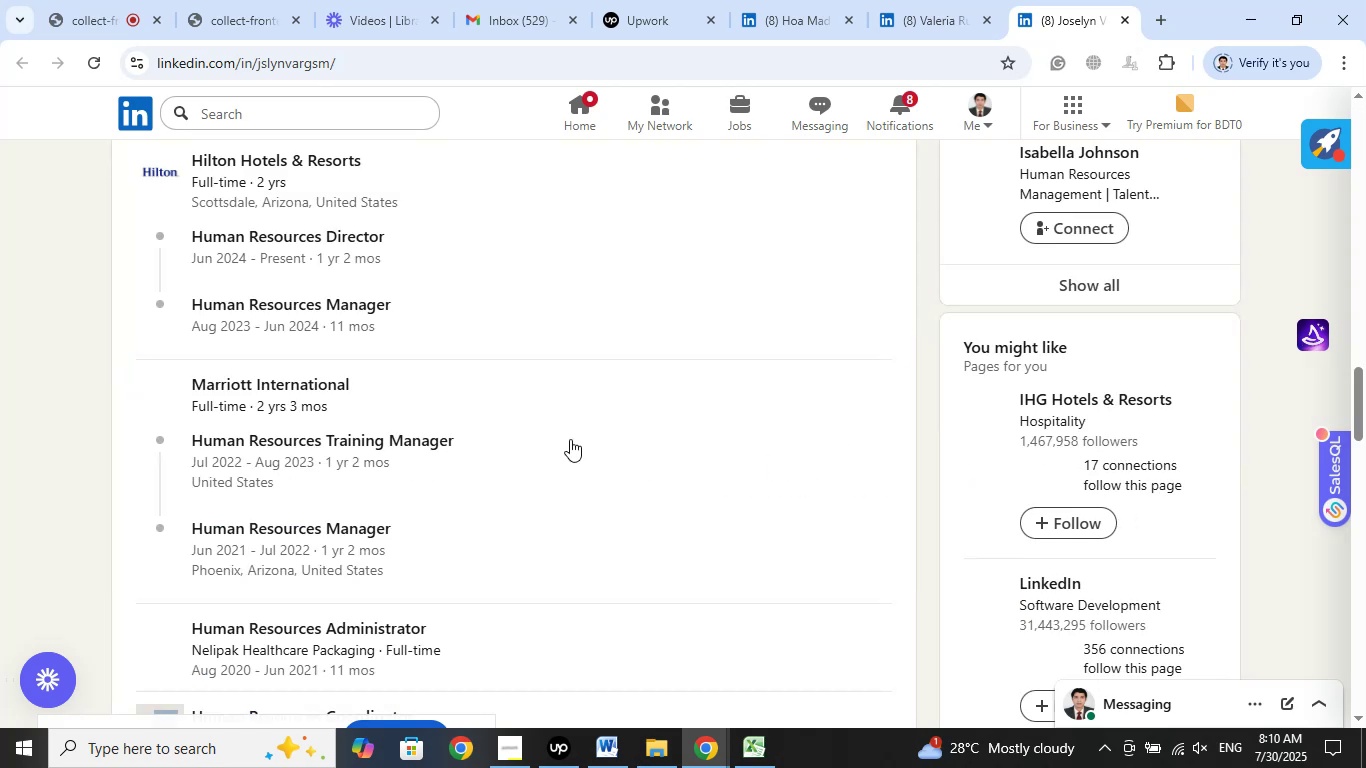 
scroll: coordinate [542, 422], scroll_direction: up, amount: 3.0
 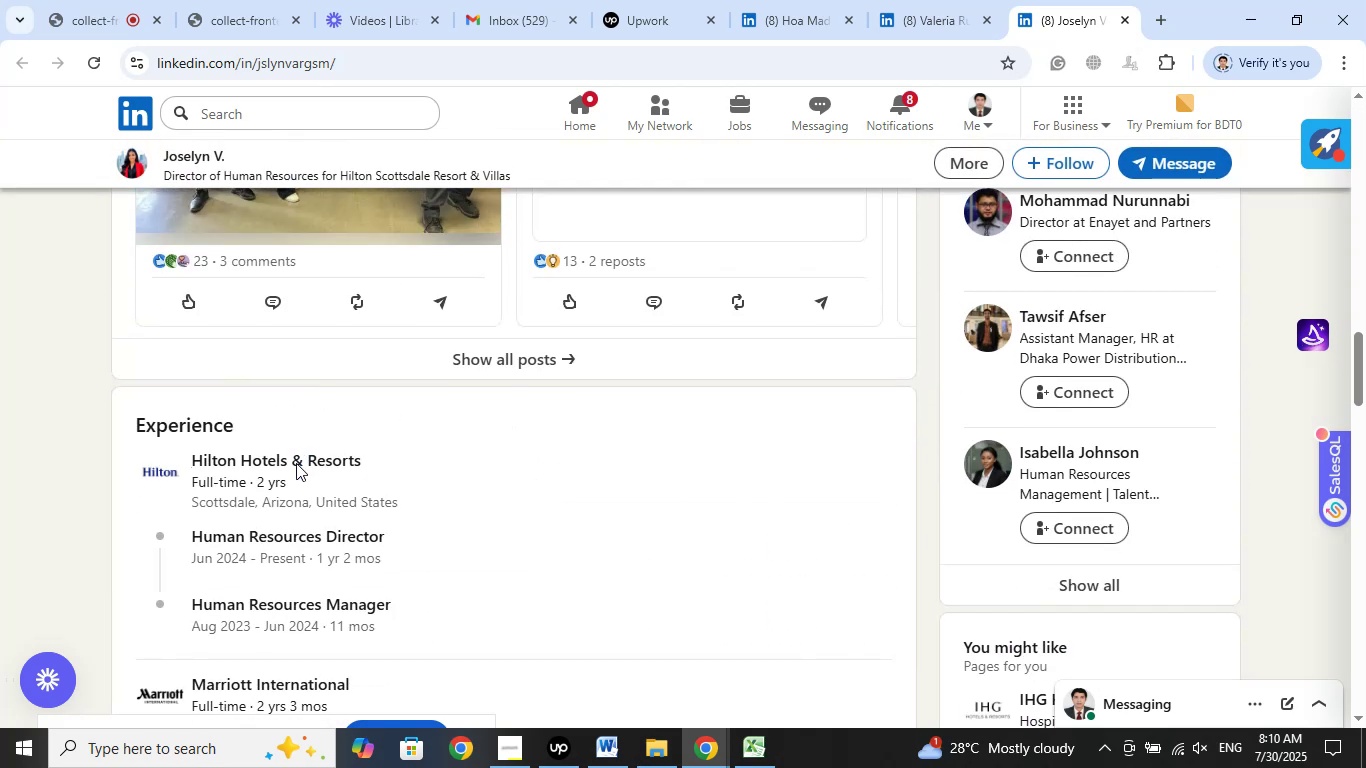 
right_click([296, 465])
 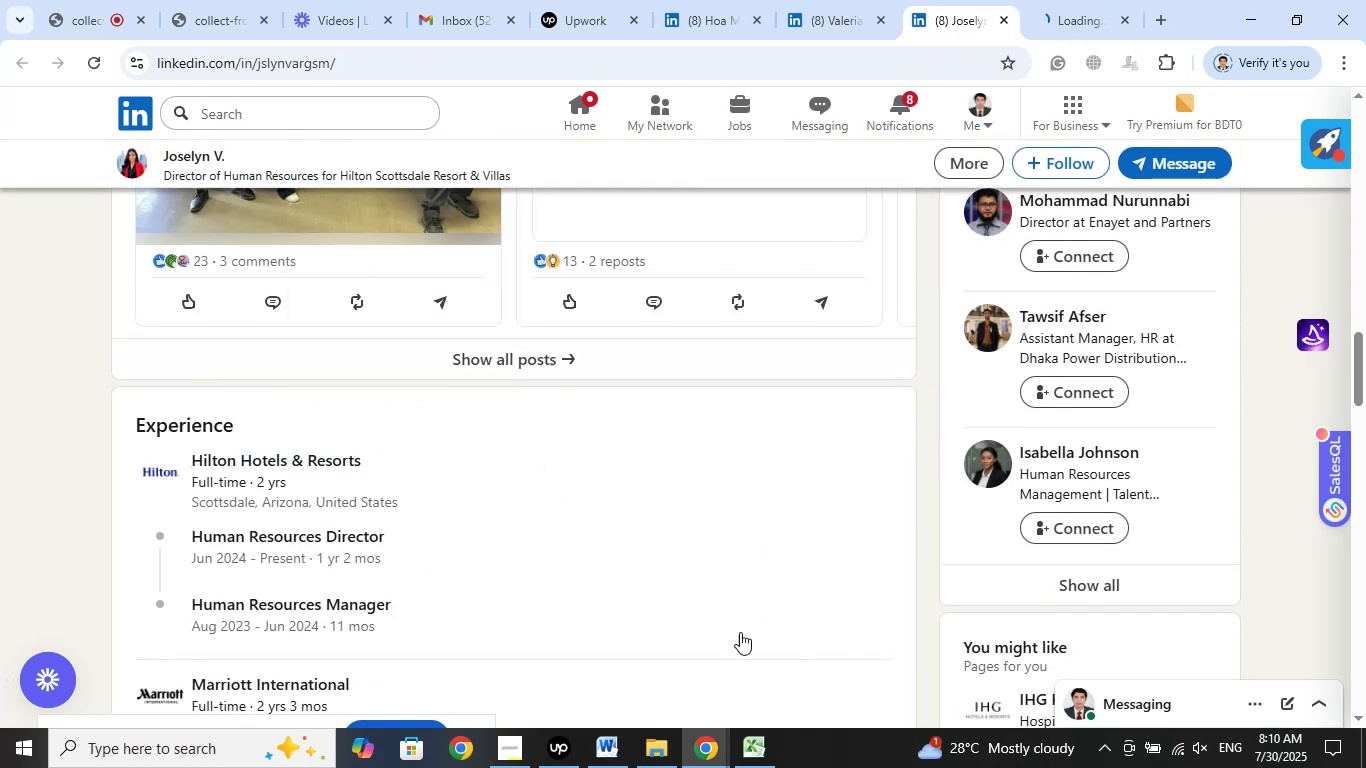 
left_click([743, 747])
 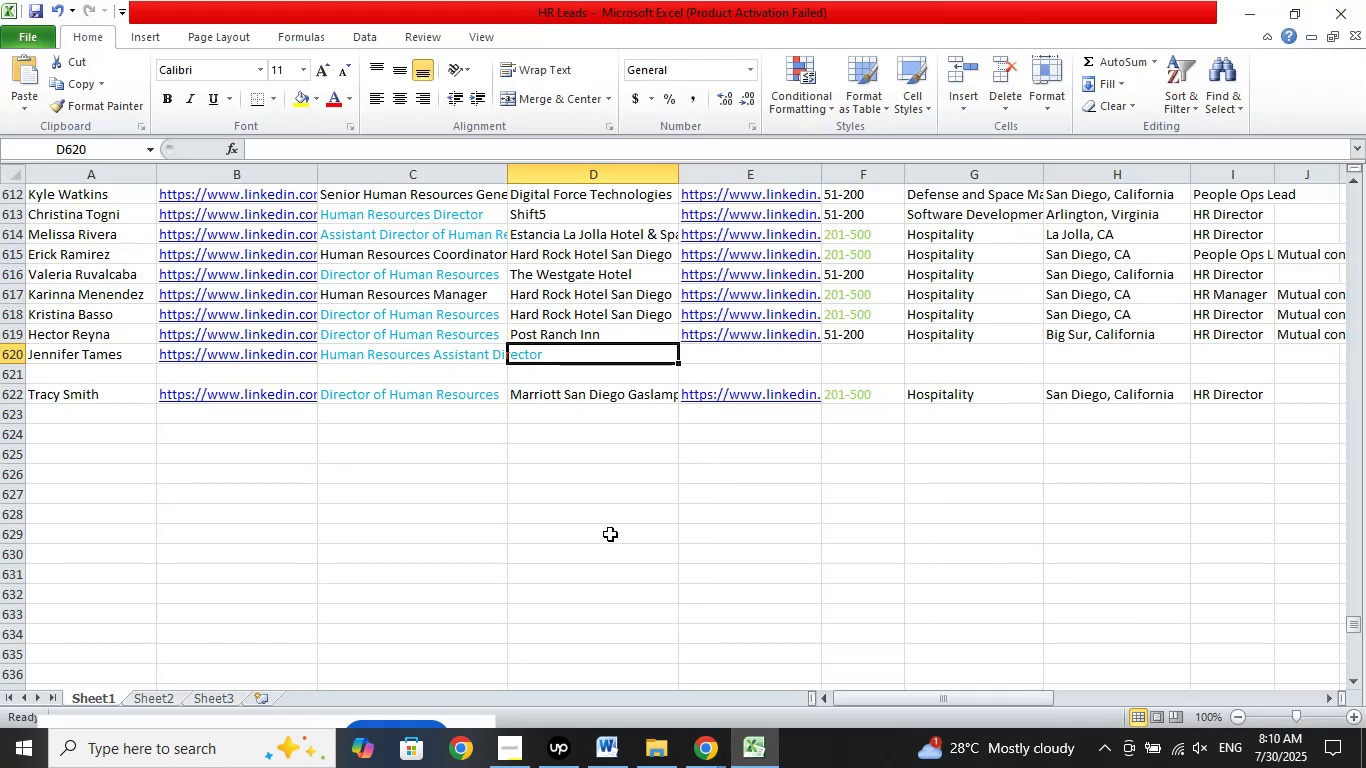 
key(Control+Z)
 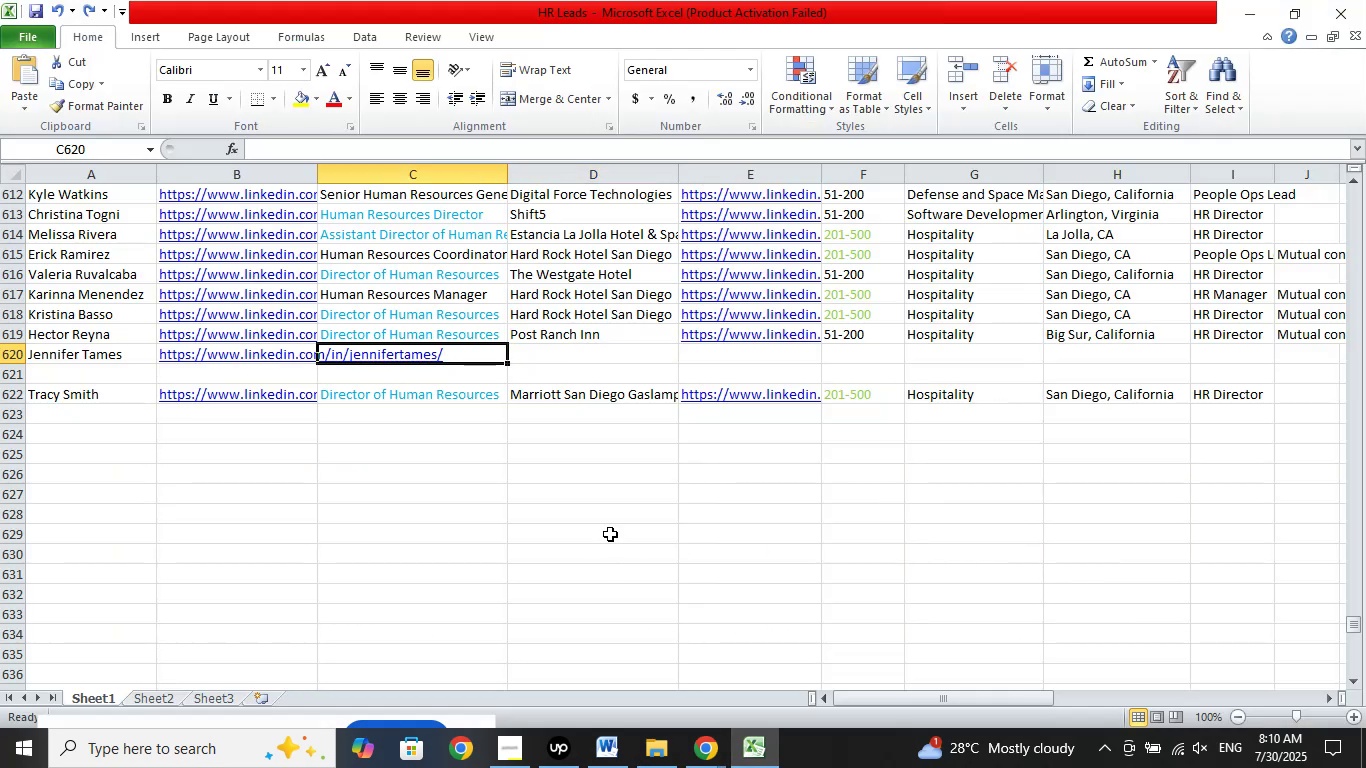 
key(Control+Z)
 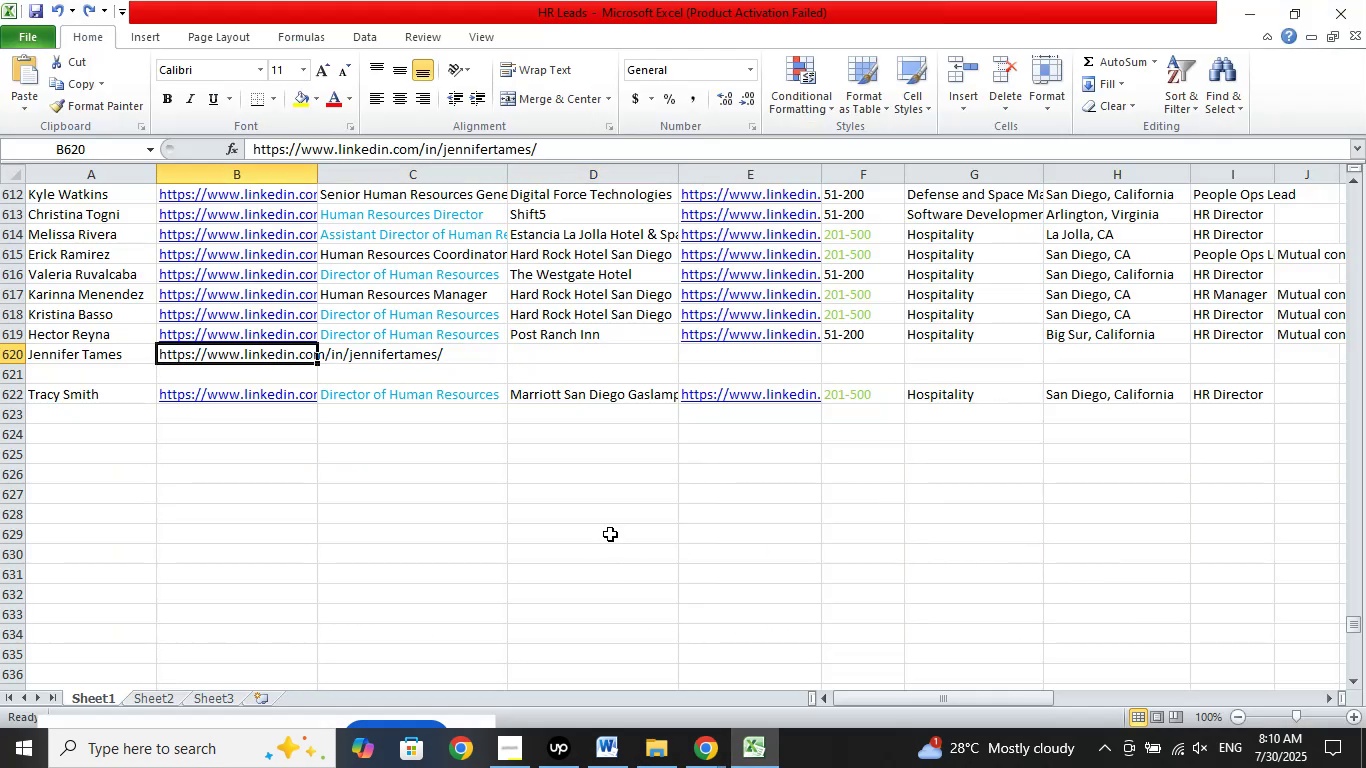 
key(Control+Z)
 